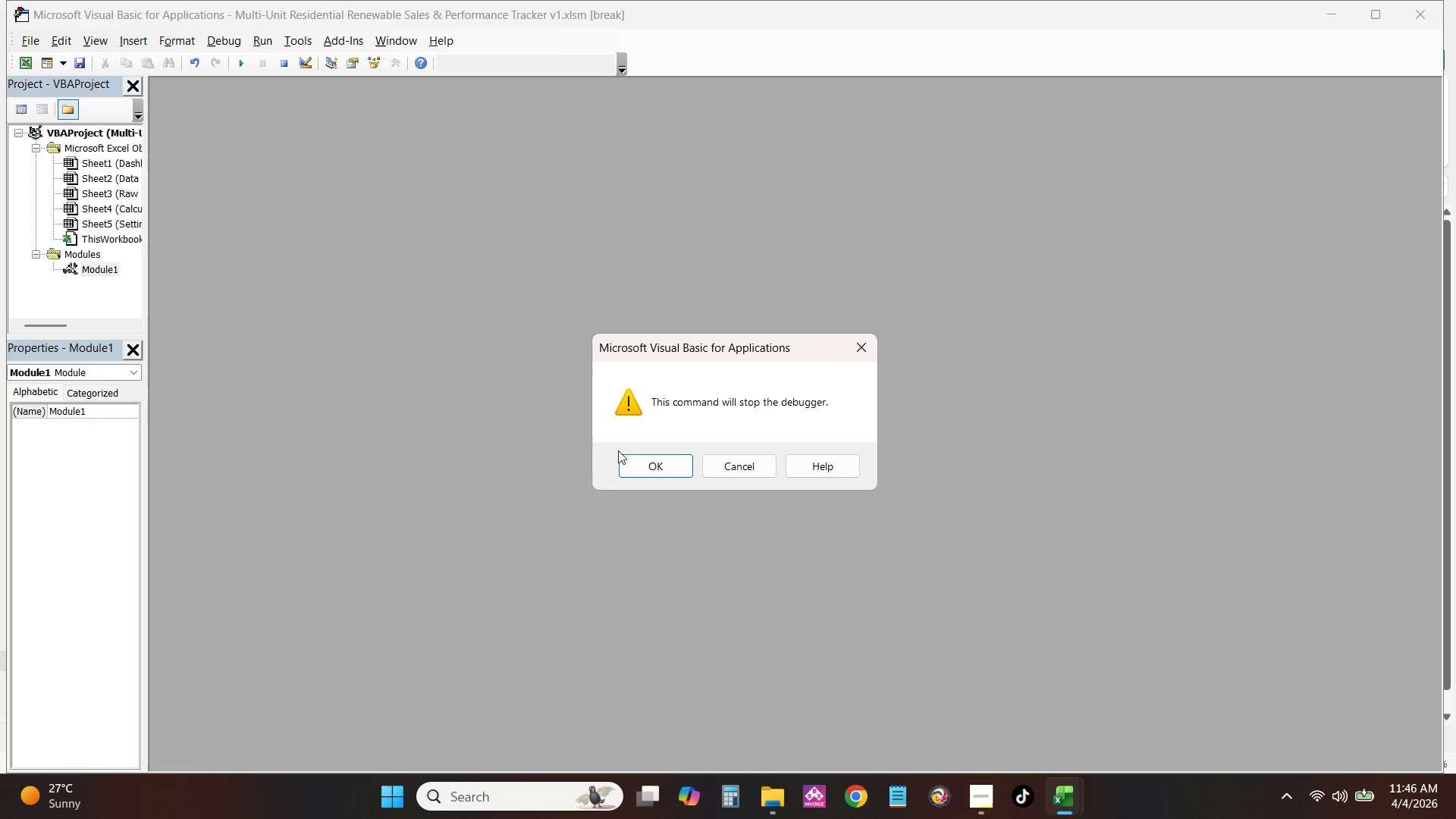 
left_click([639, 462])
 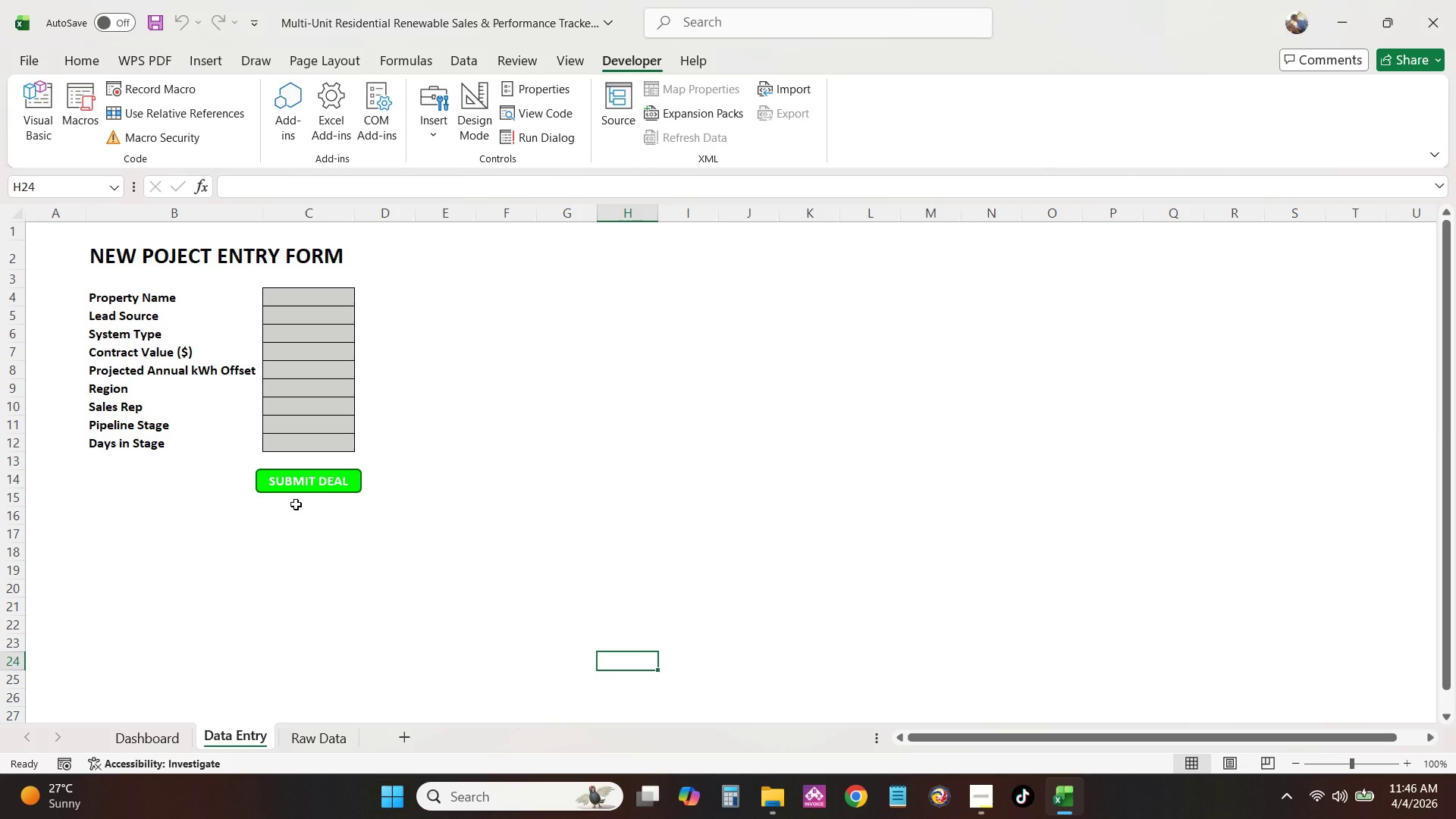 
left_click([309, 489])
 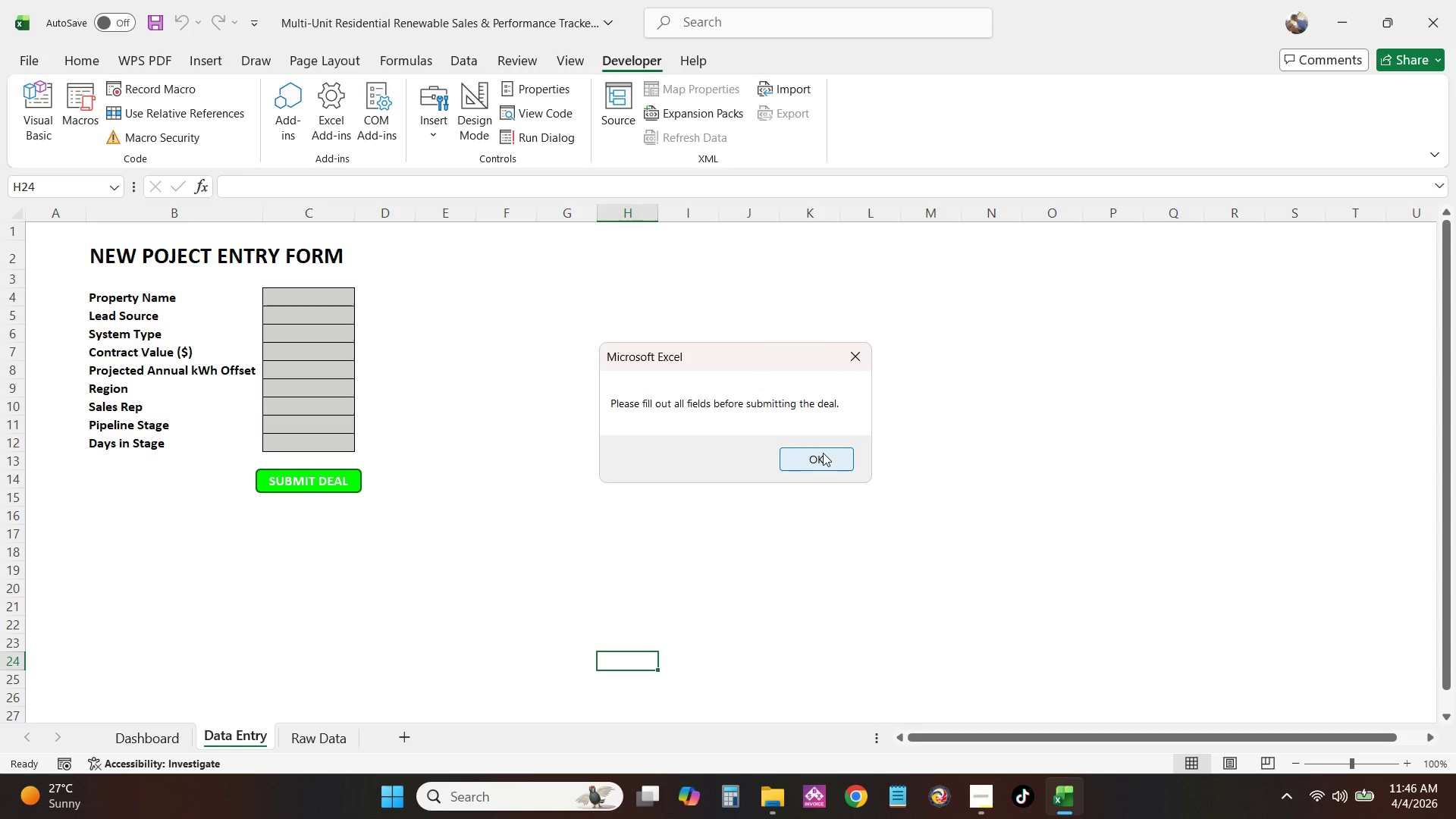 
left_click([823, 453])
 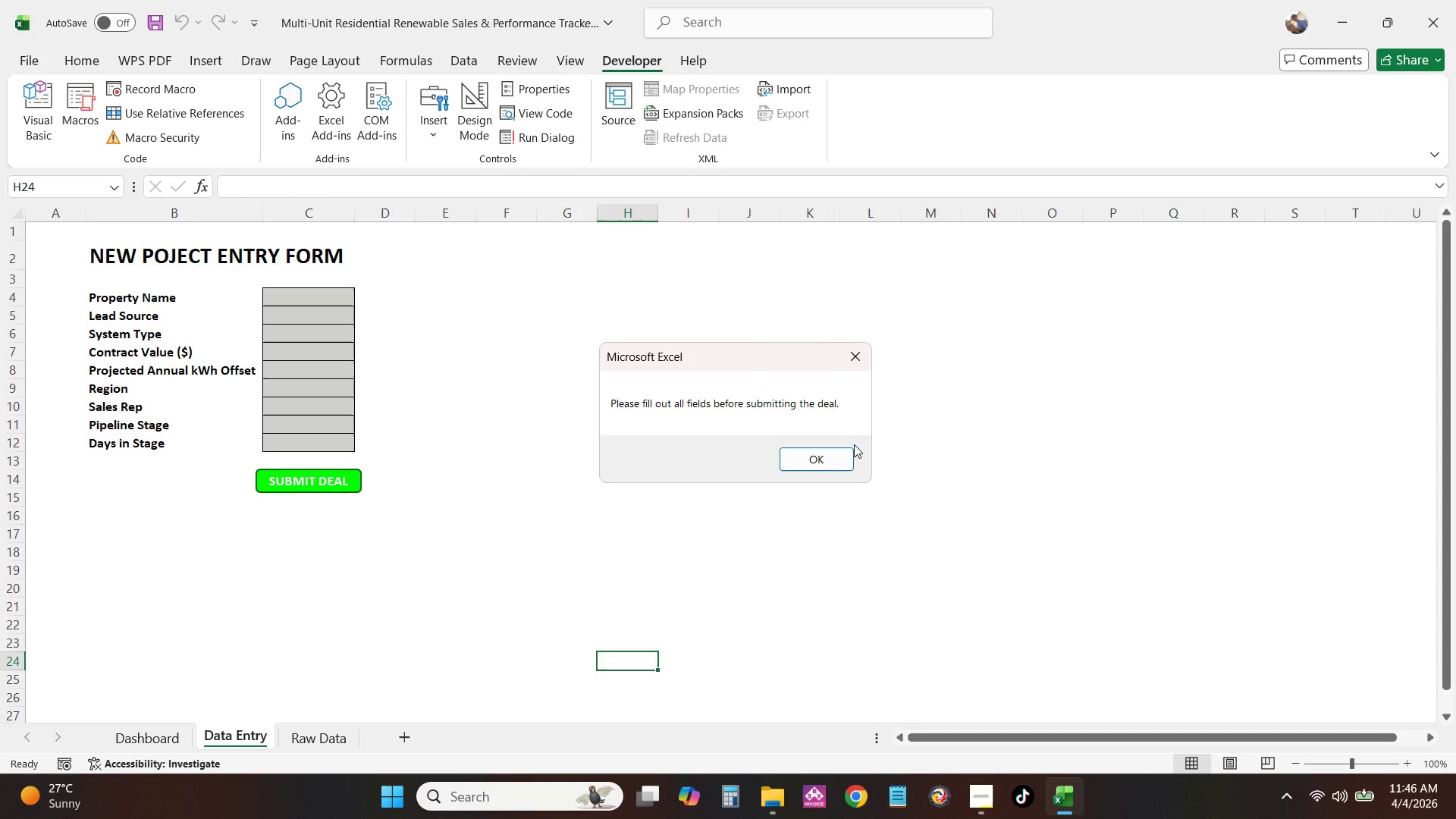 
left_click([832, 454])
 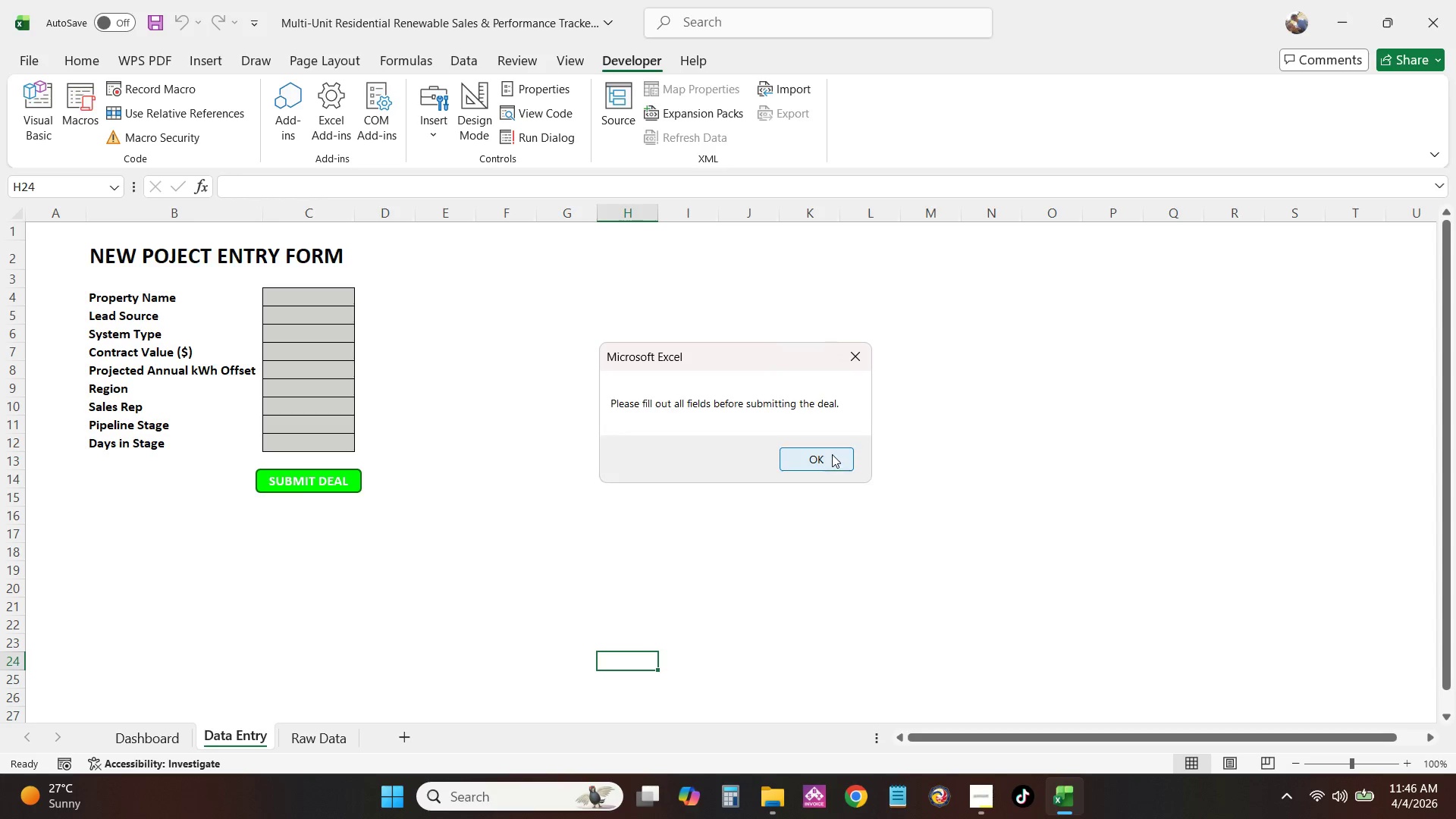 
double_click([832, 454])
 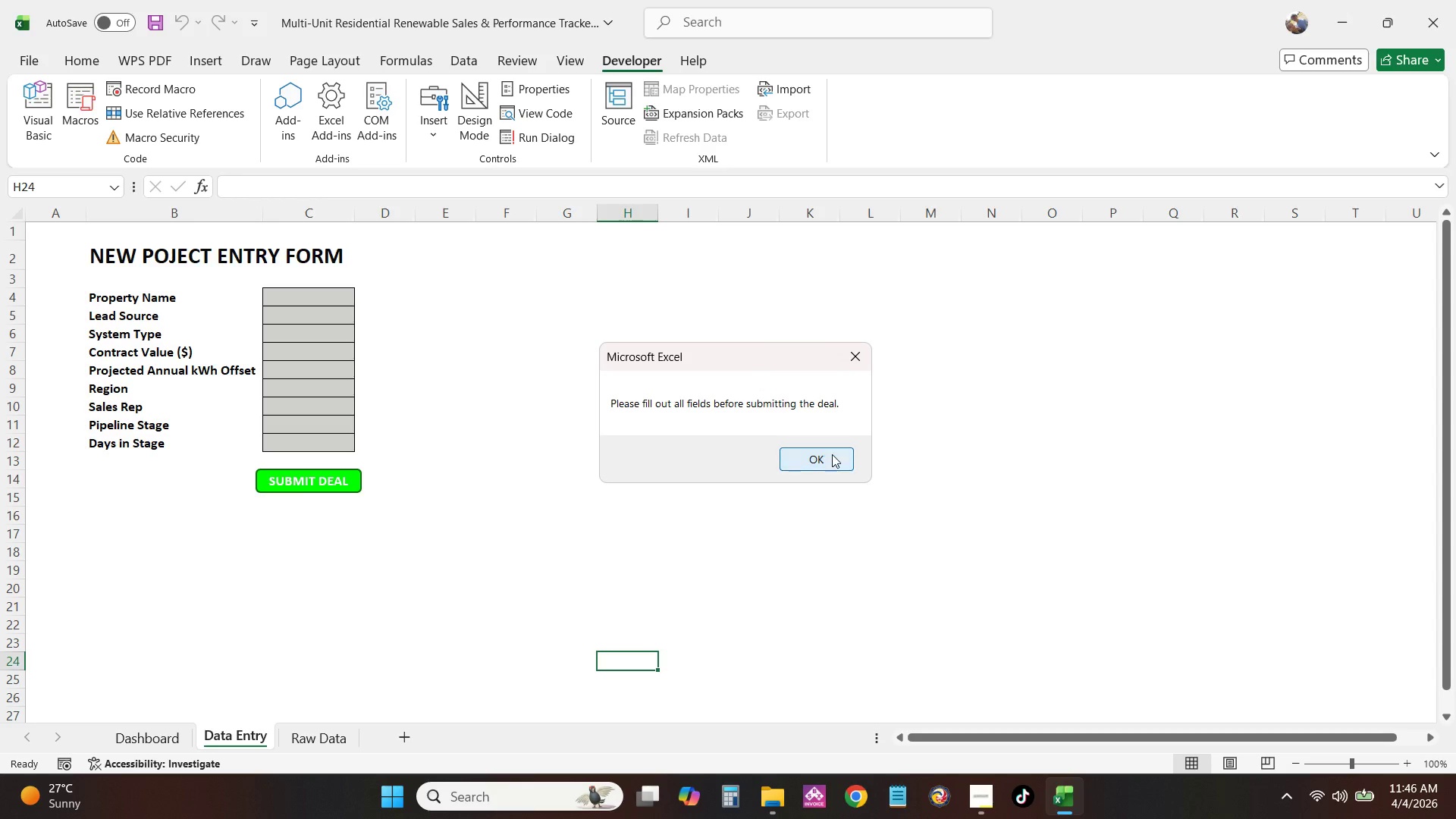 
triple_click([832, 454])
 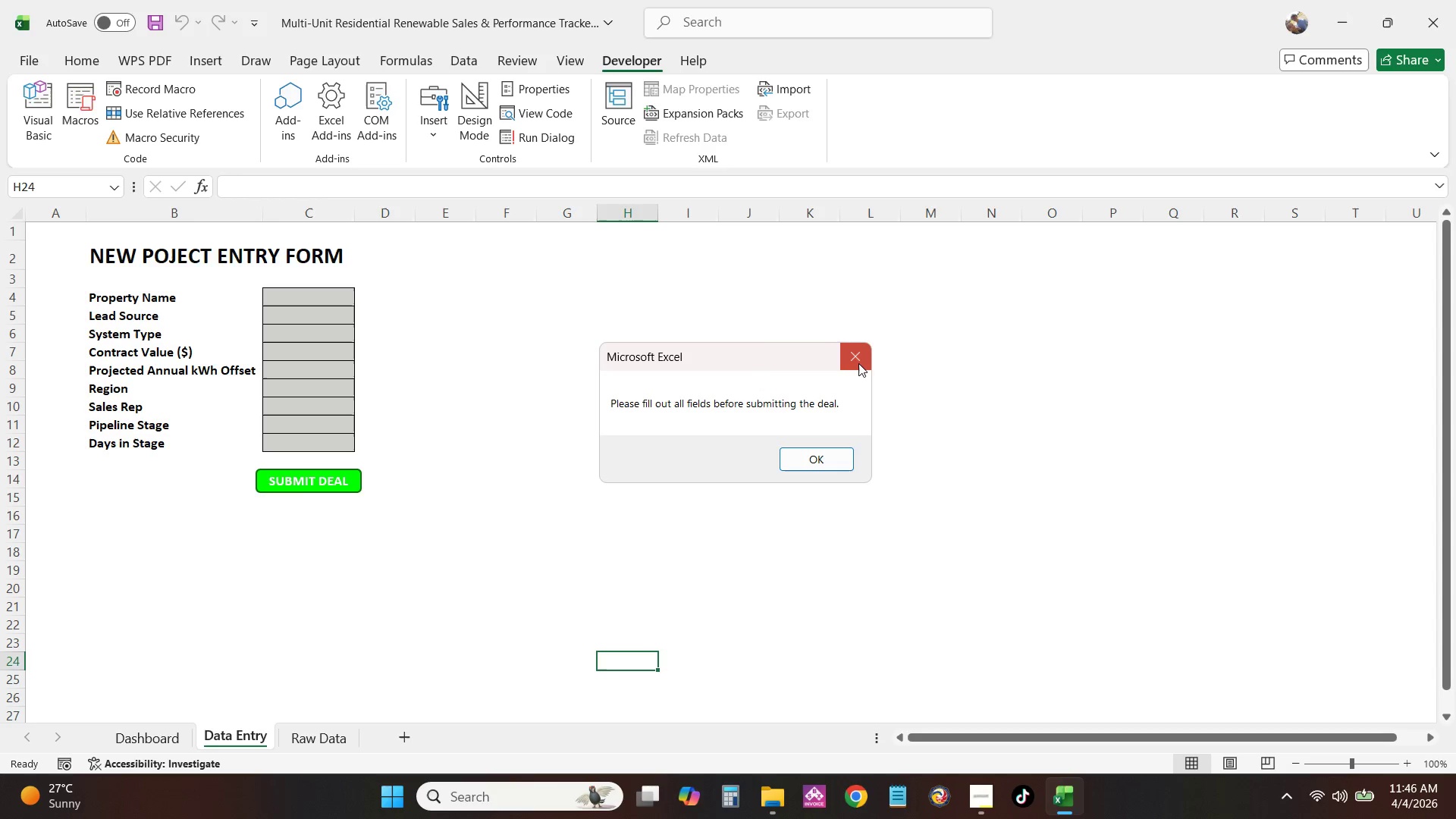 
left_click([858, 363])
 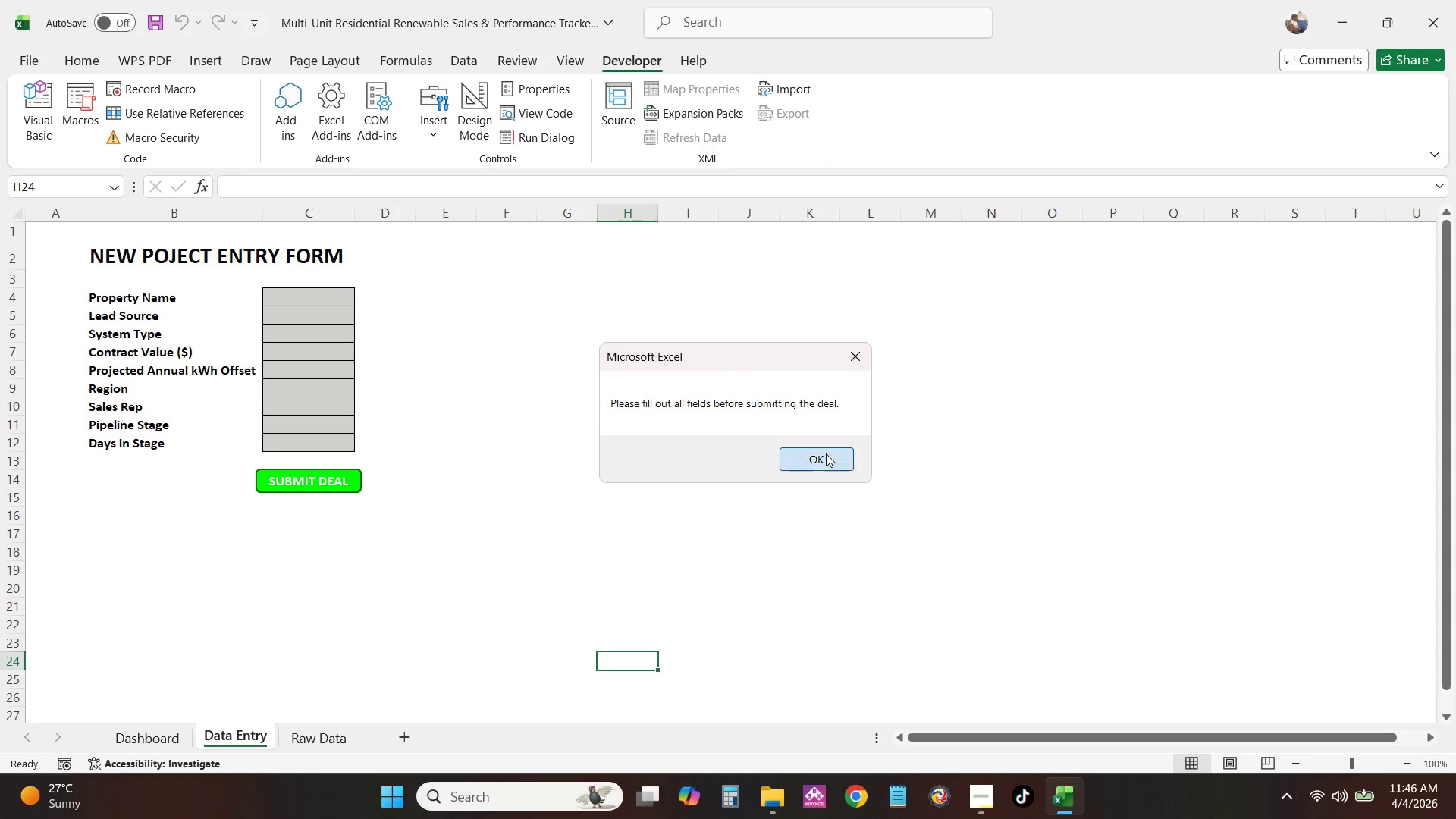 
double_click([826, 453])
 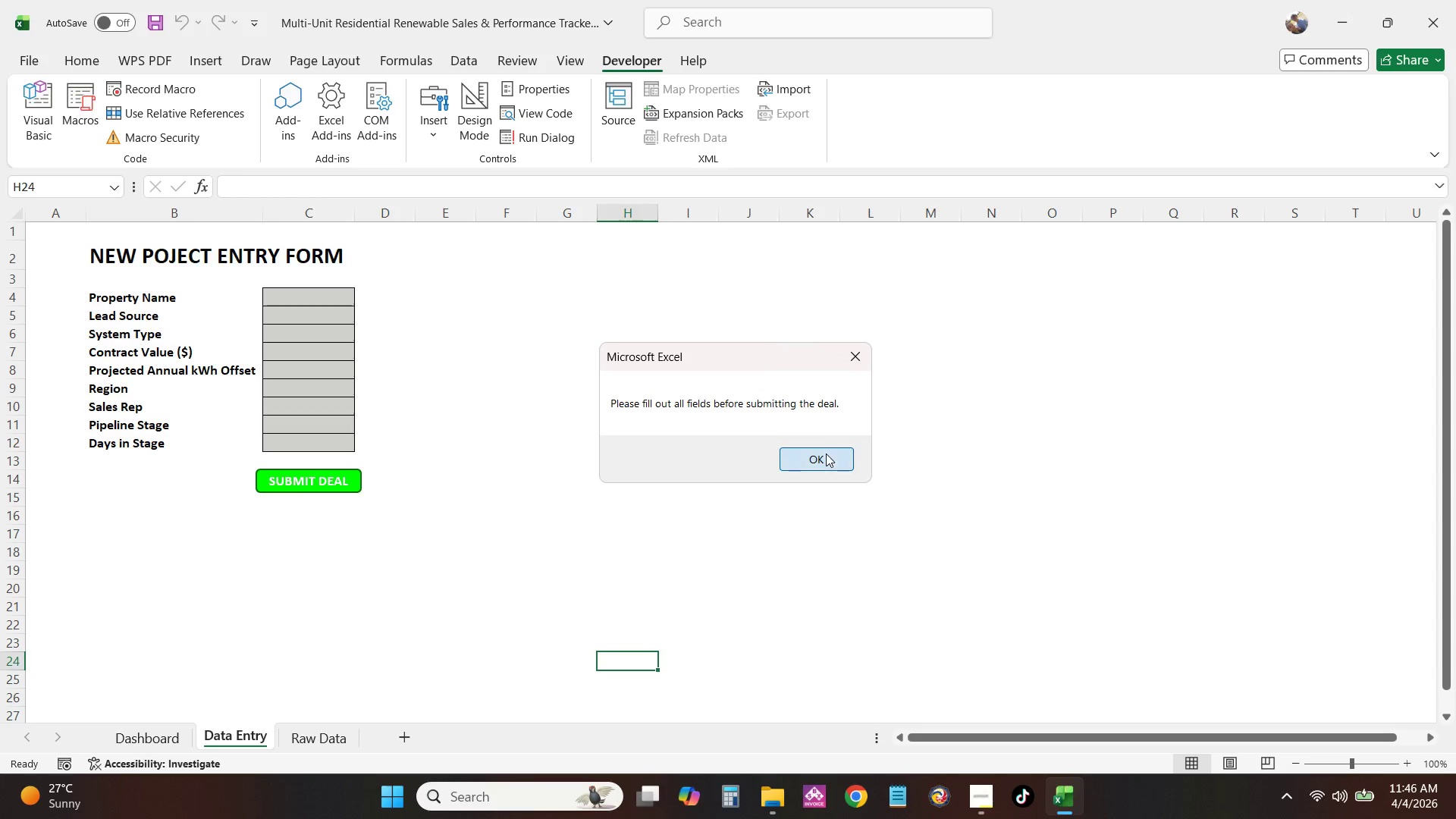 
triple_click([826, 453])
 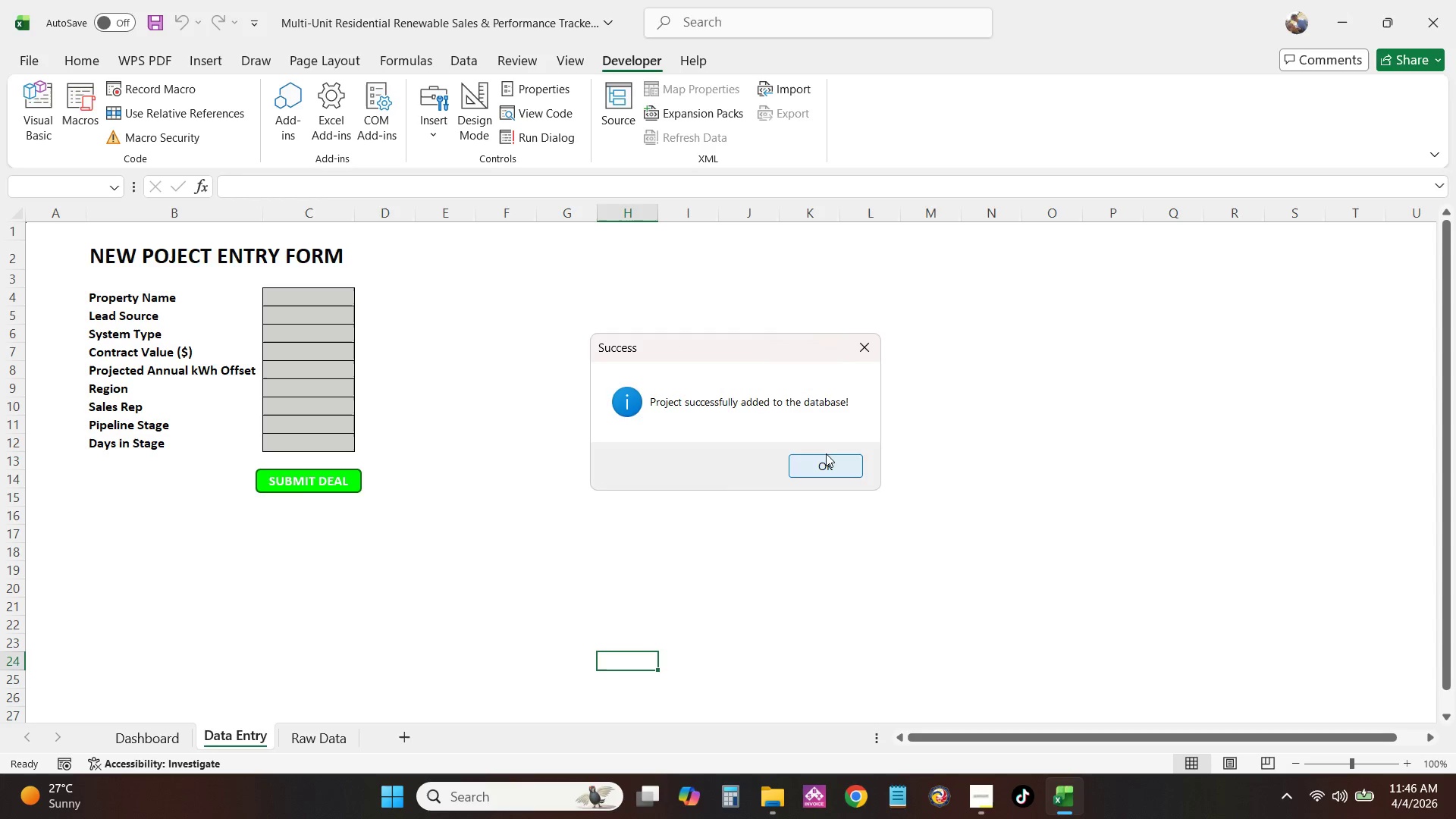 
triple_click([826, 453])
 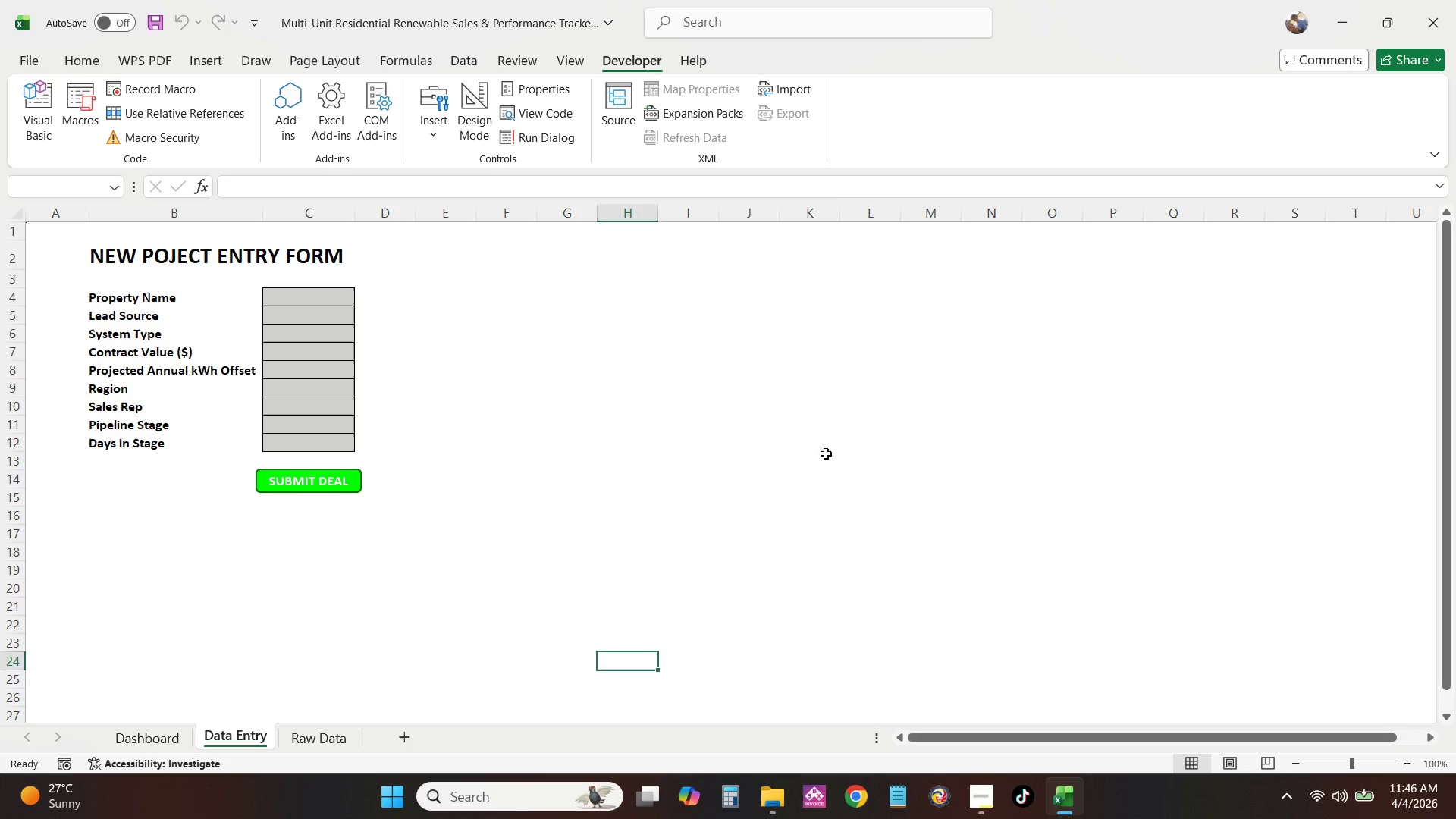 
triple_click([826, 453])
 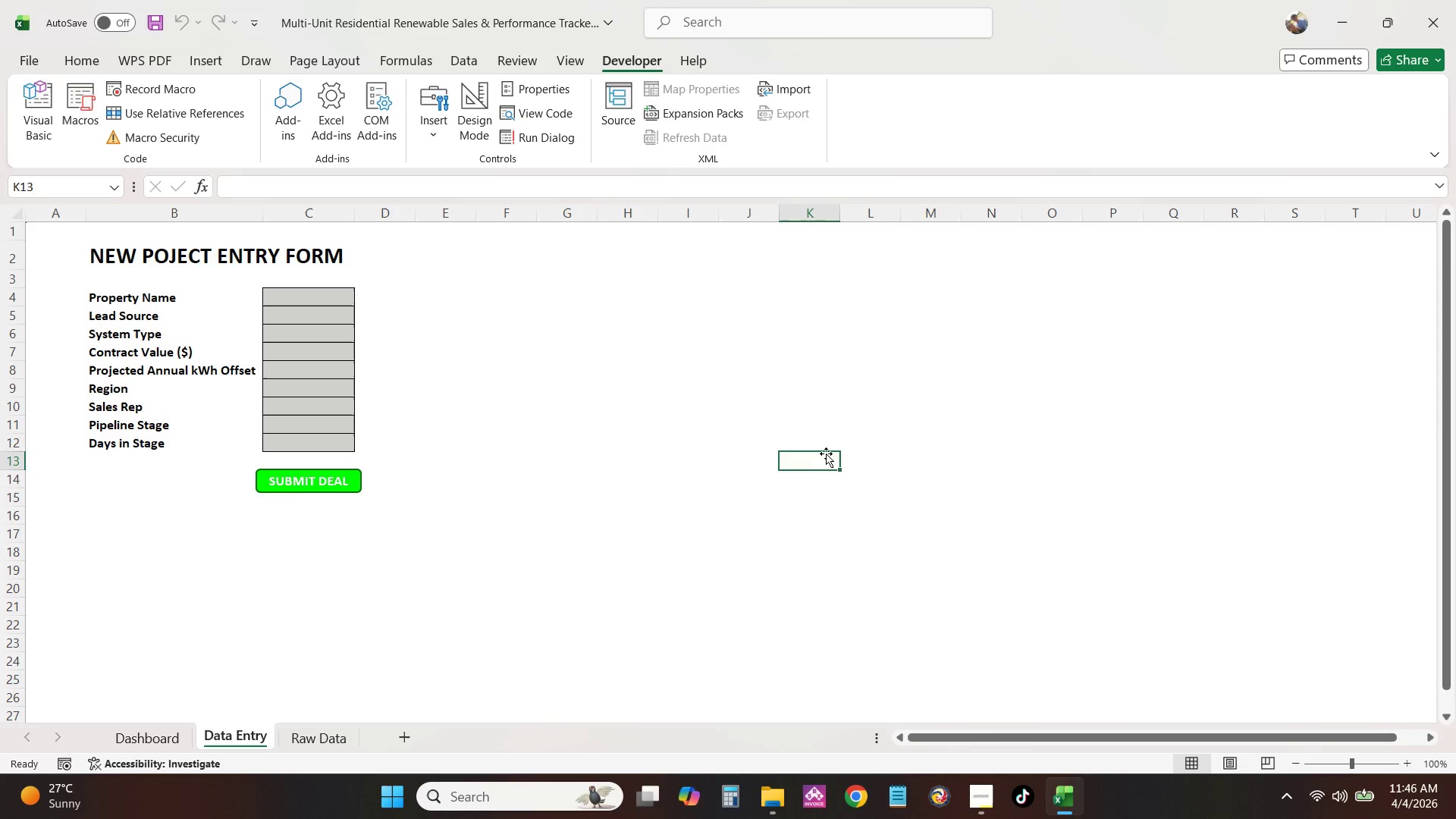 
triple_click([826, 453])
 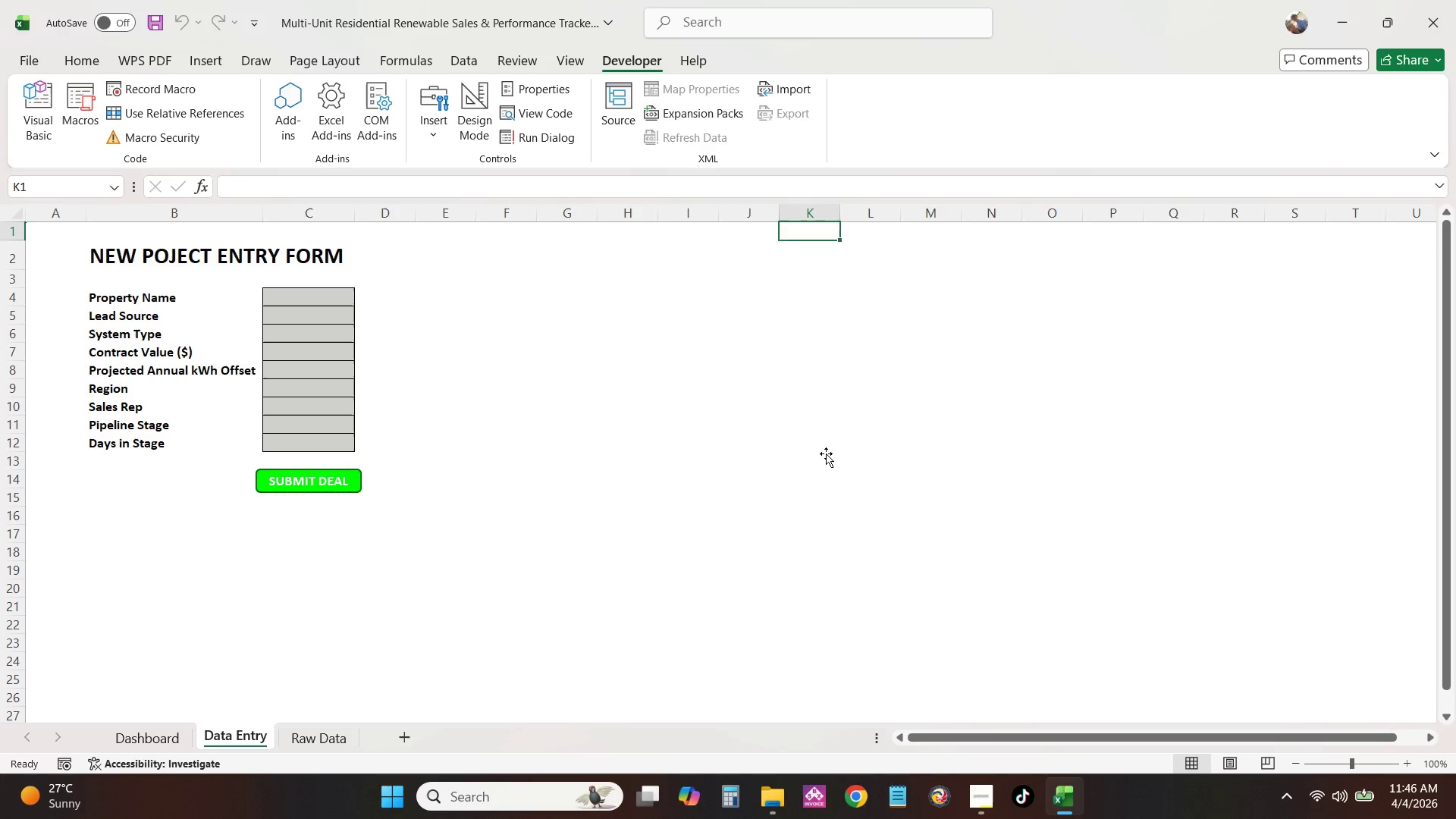 
triple_click([826, 453])
 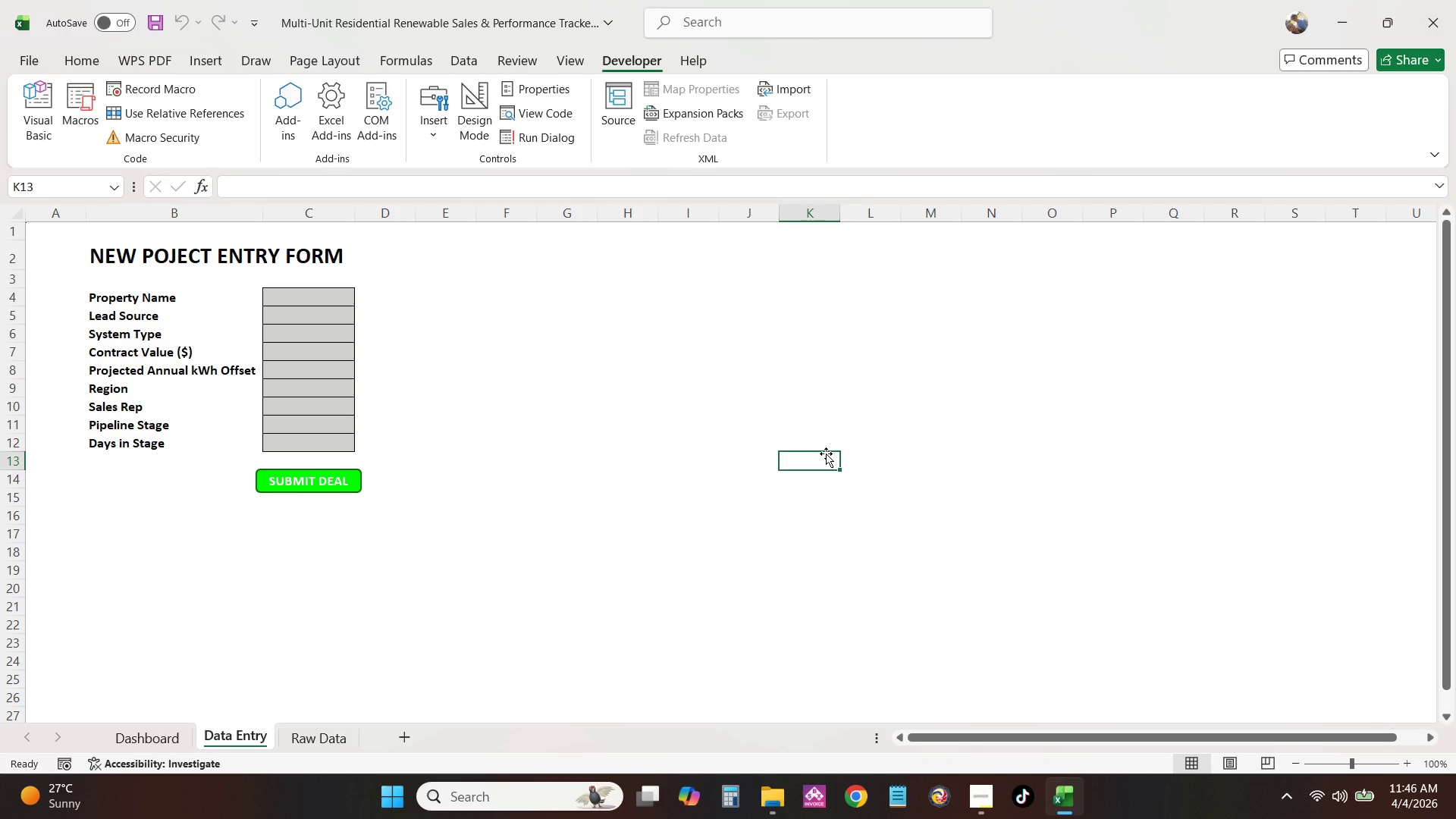 
left_click([826, 453])
 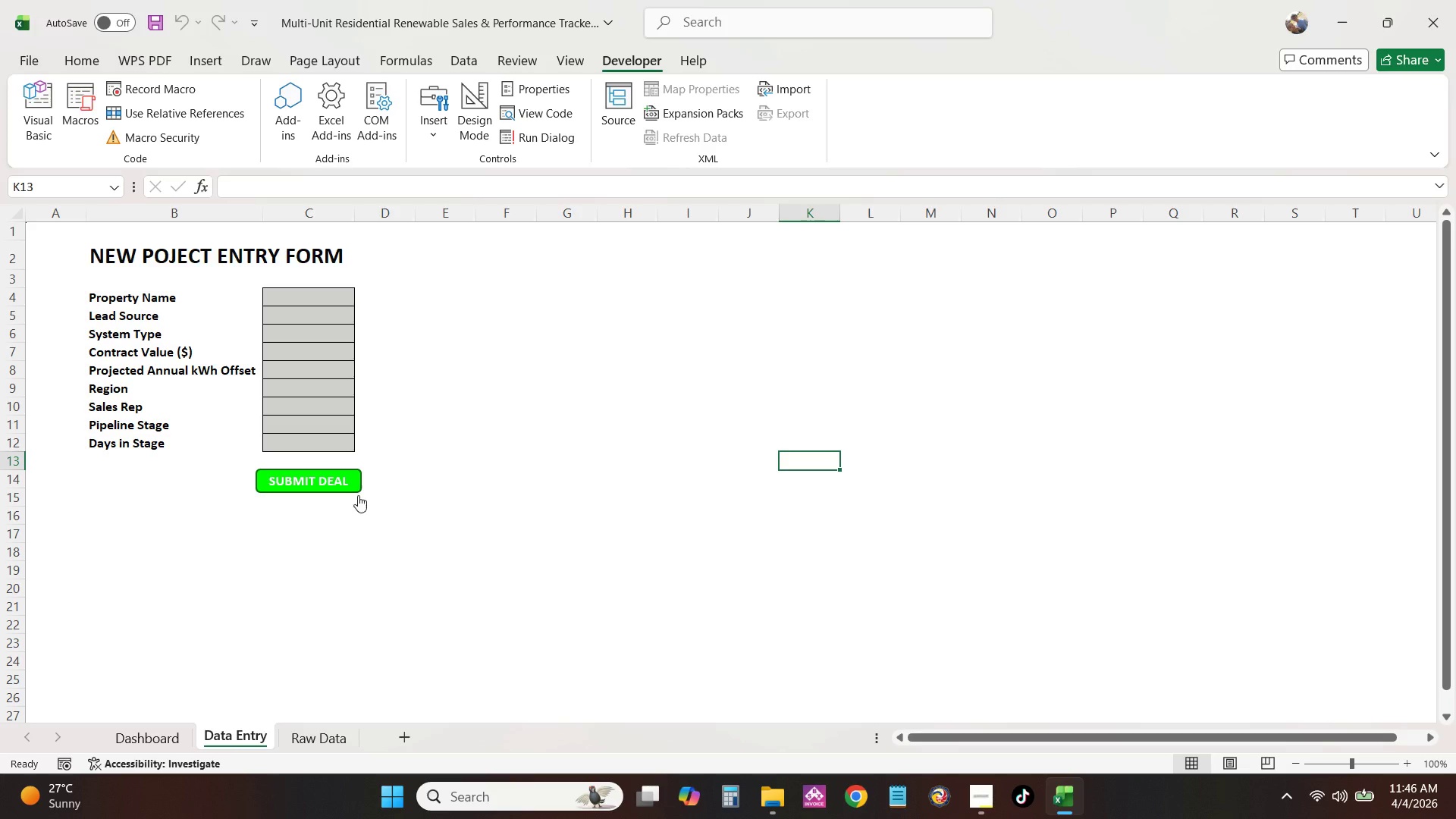 
left_click([355, 491])
 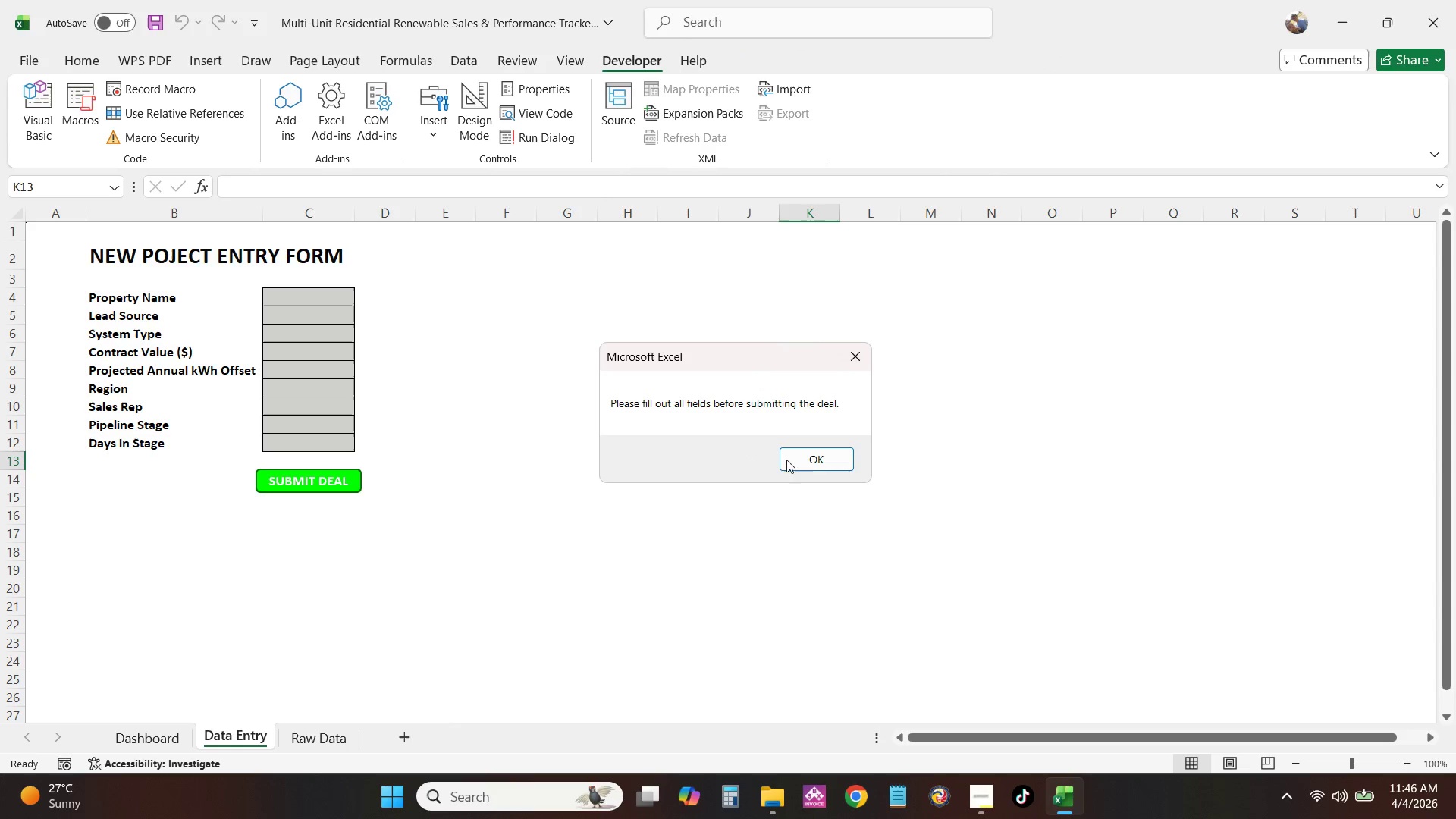 
left_click([808, 460])
 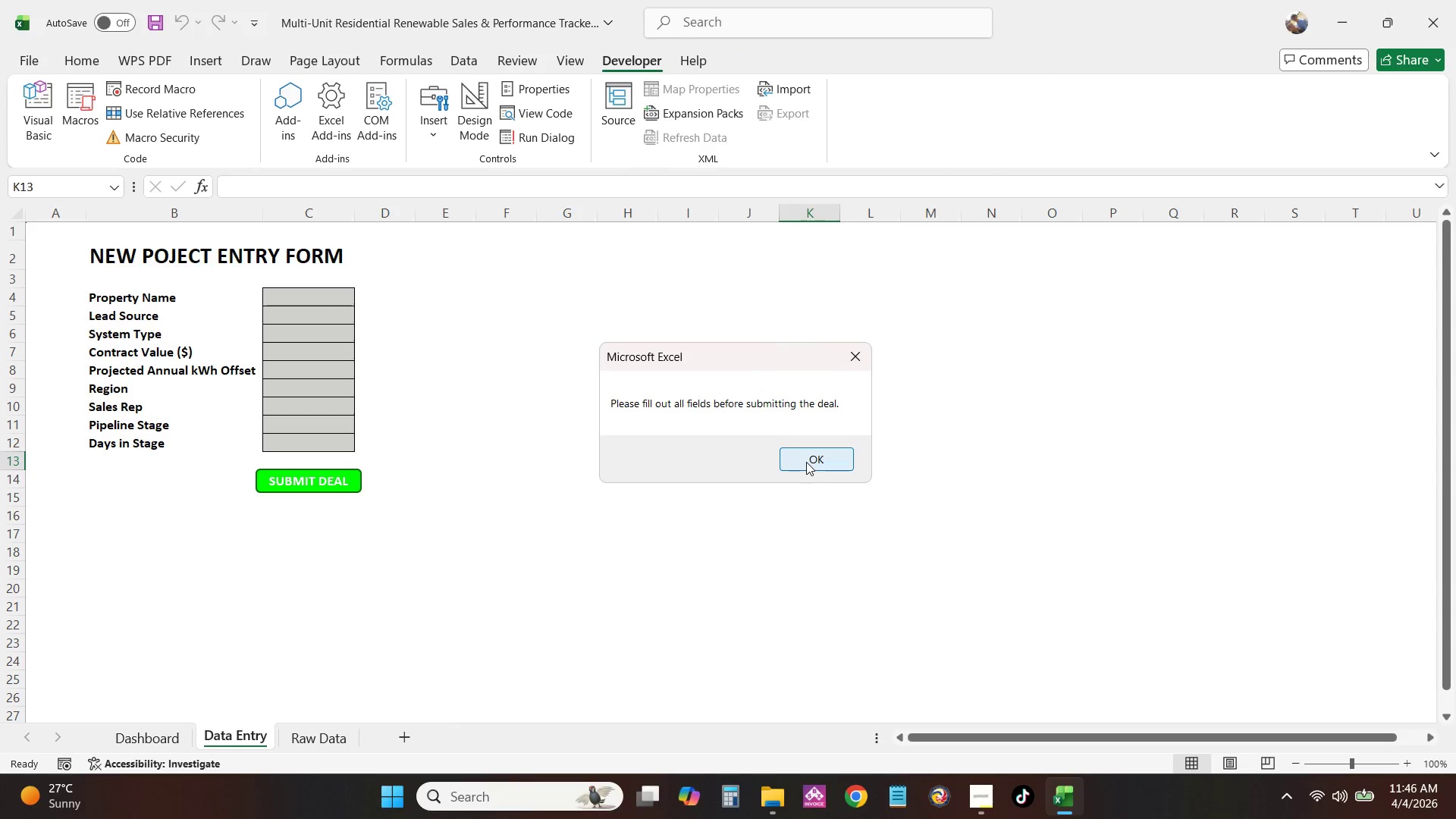 
double_click([806, 462])
 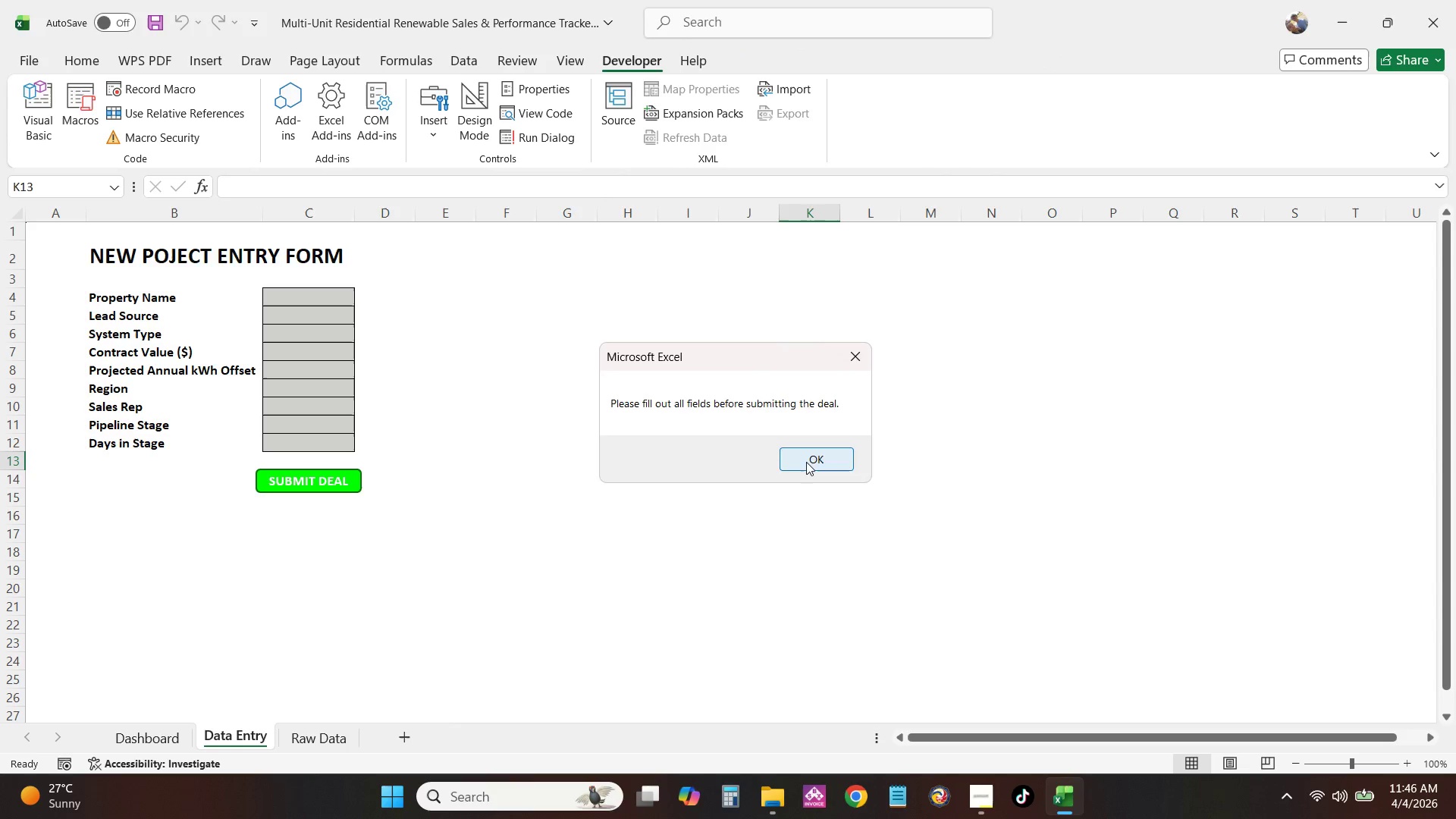 
triple_click([806, 462])
 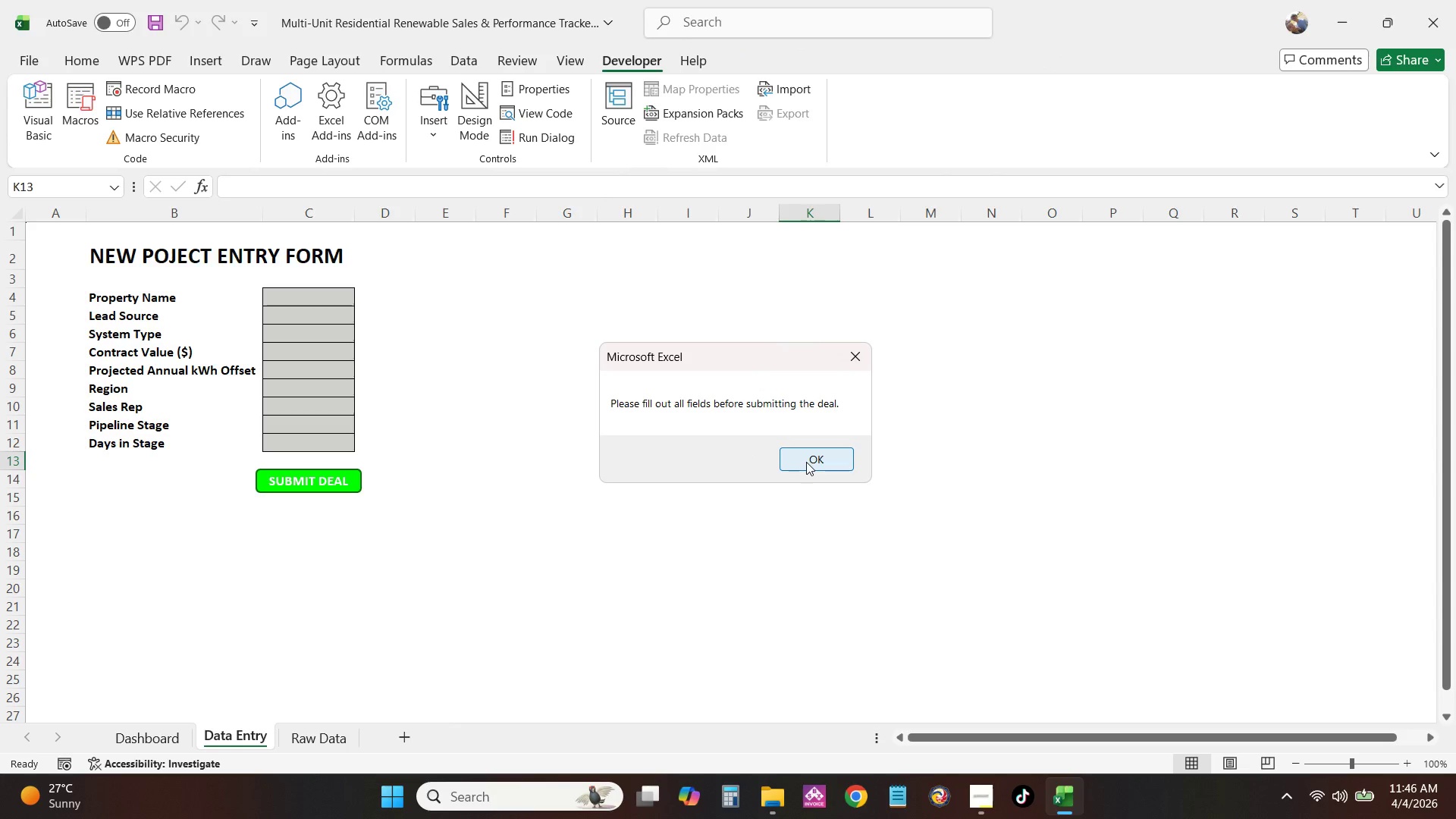 
triple_click([806, 462])
 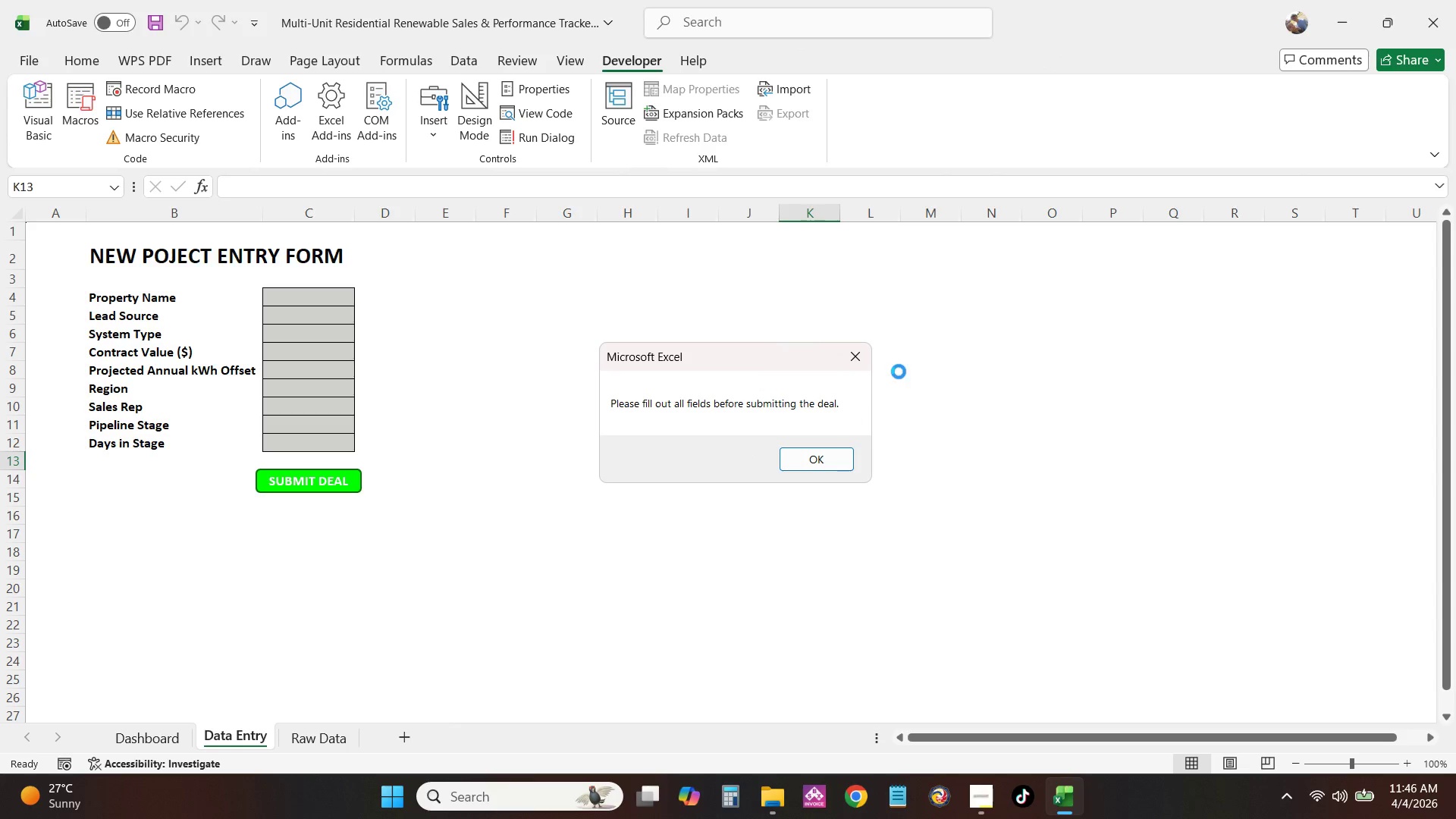 
left_click([905, 371])
 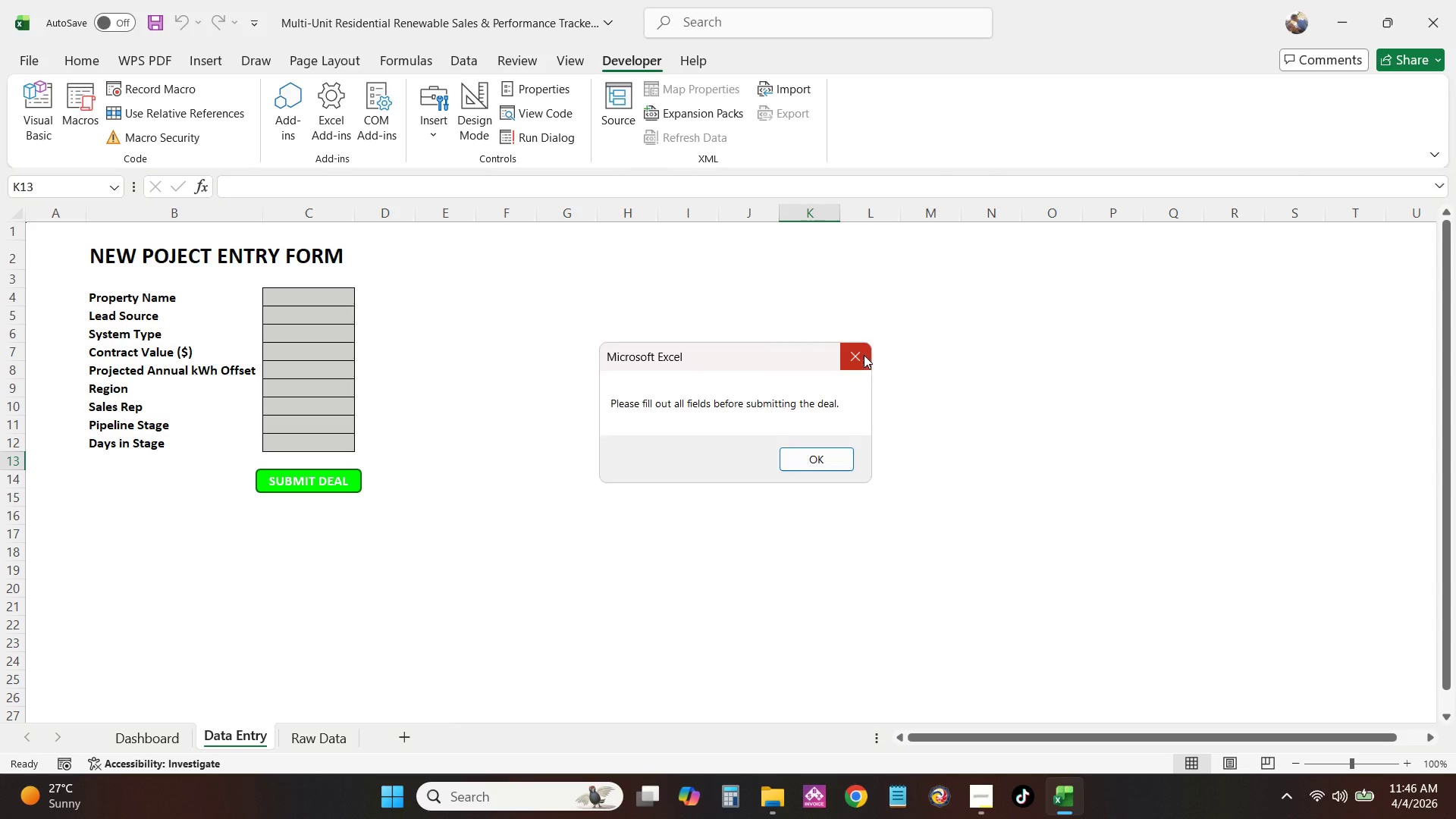 
double_click([864, 355])
 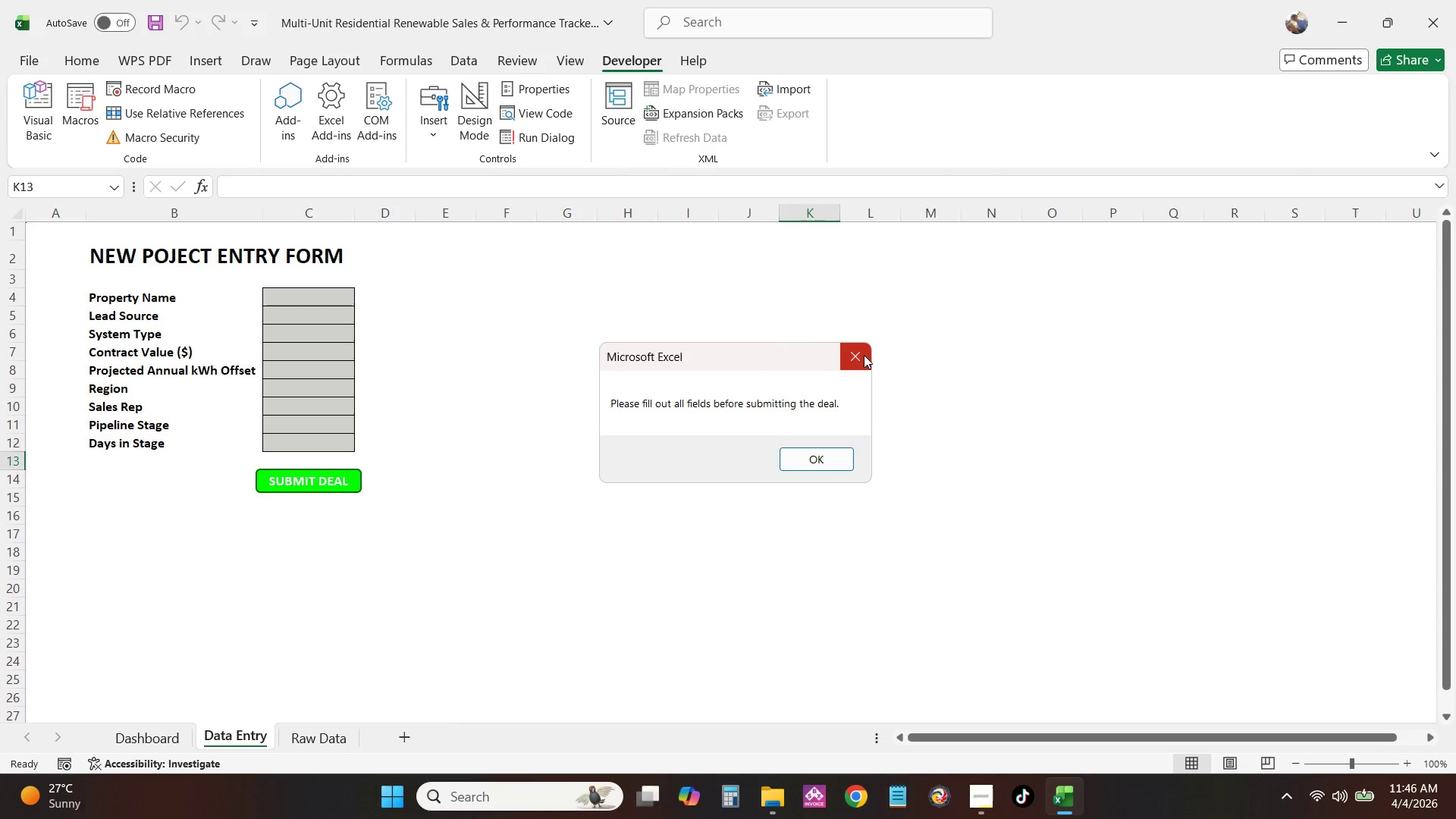 
triple_click([864, 355])
 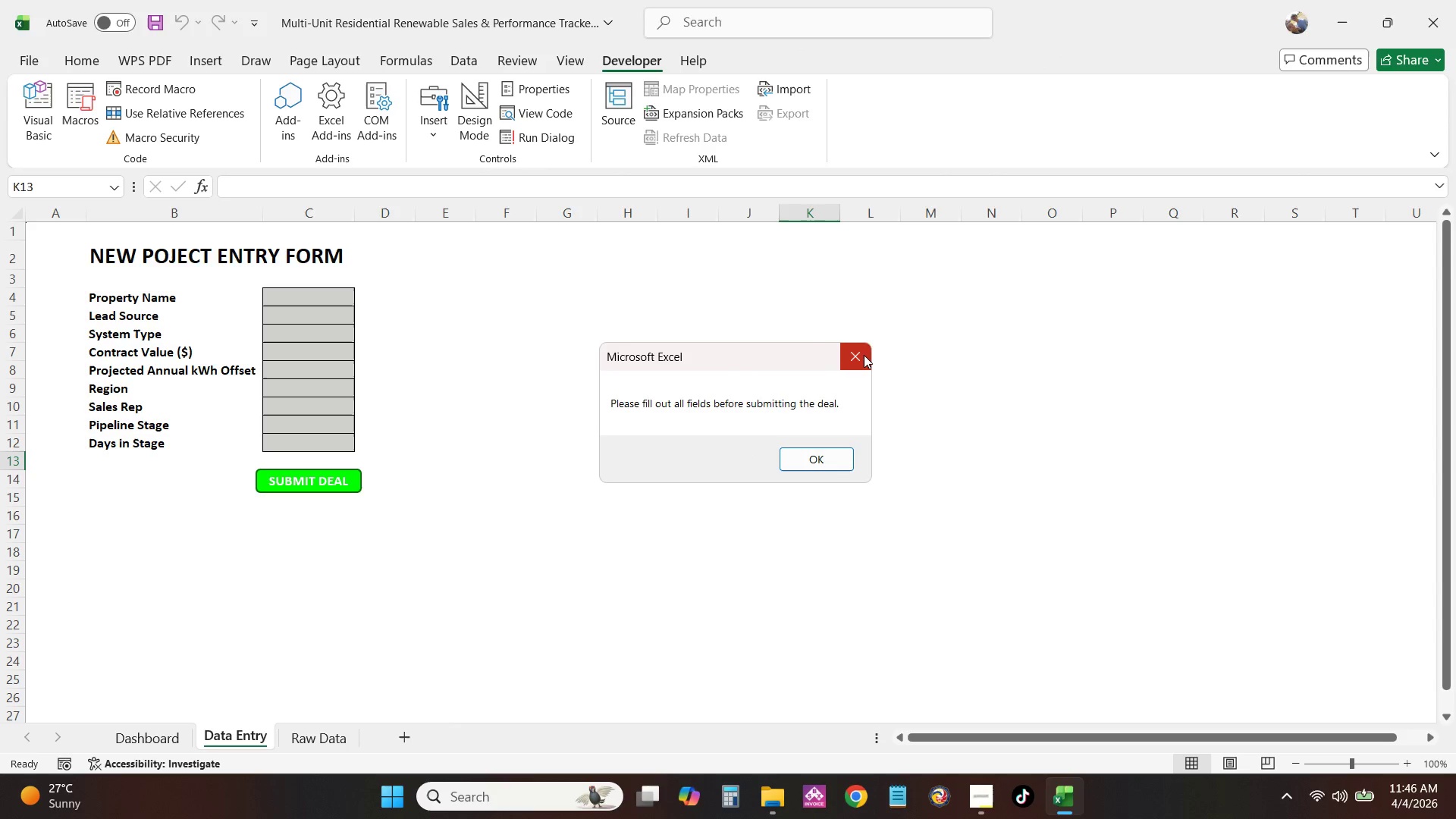 
triple_click([864, 355])
 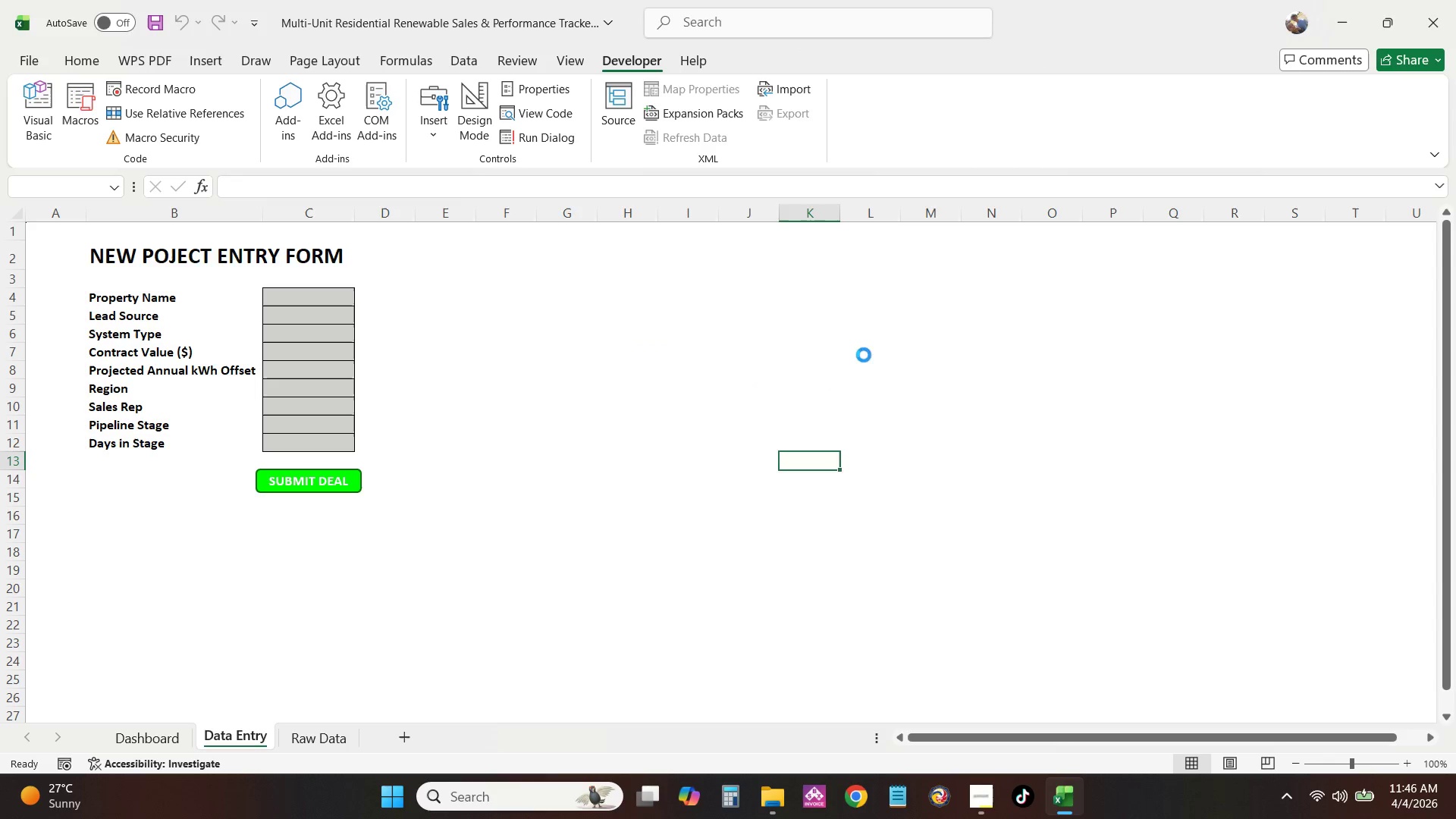 
triple_click([864, 355])
 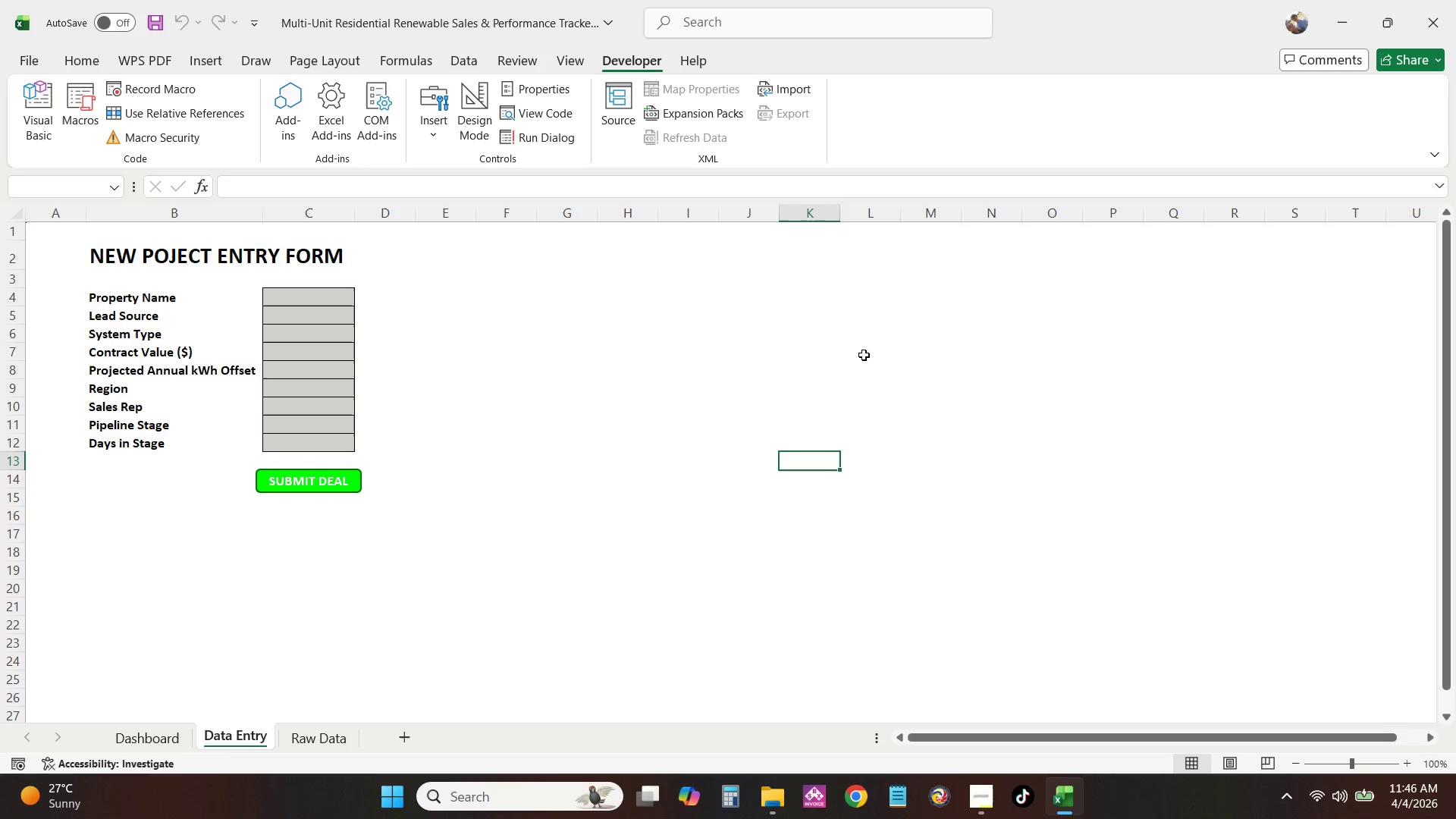 
triple_click([864, 355])
 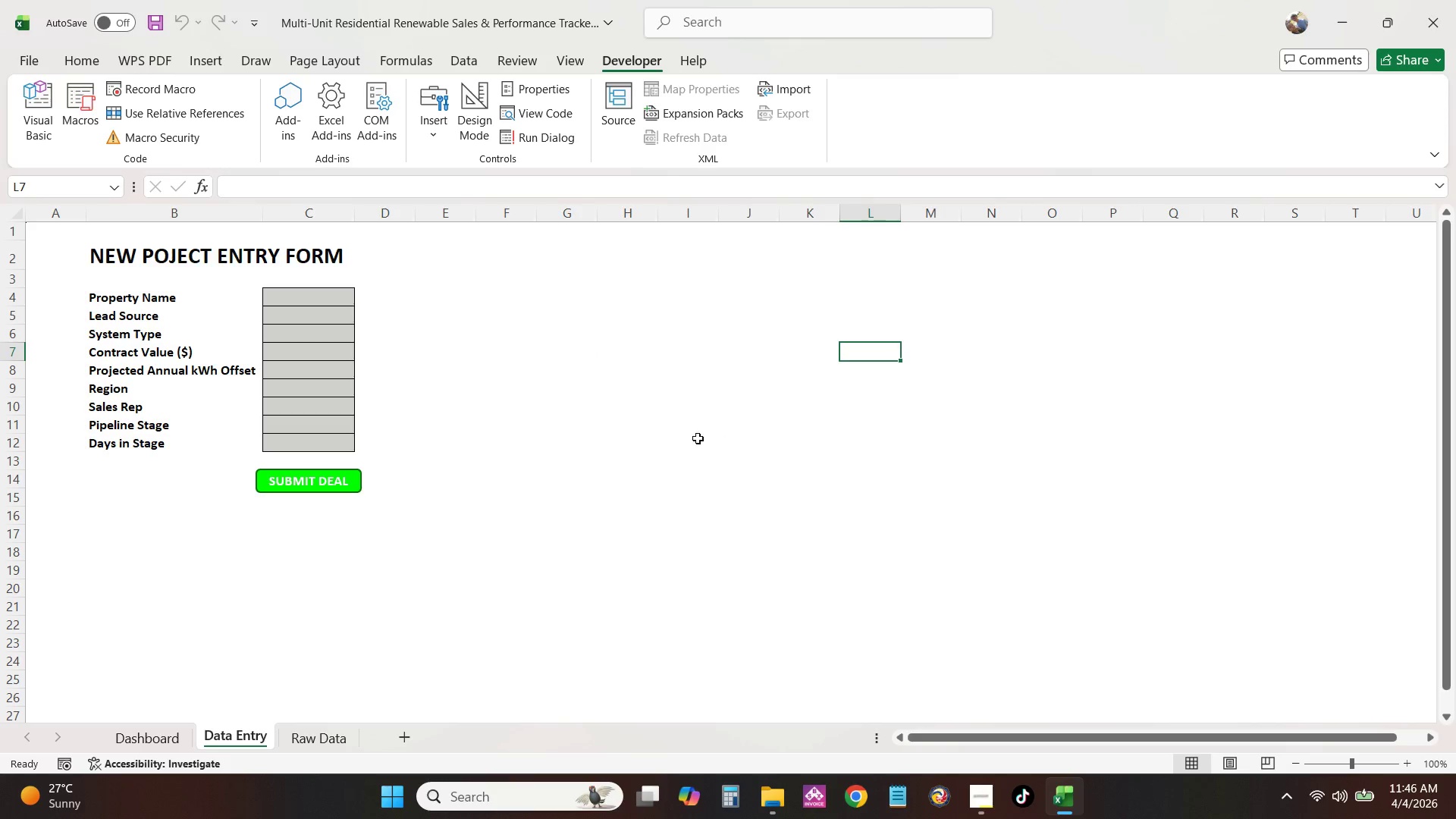 
left_click([682, 440])
 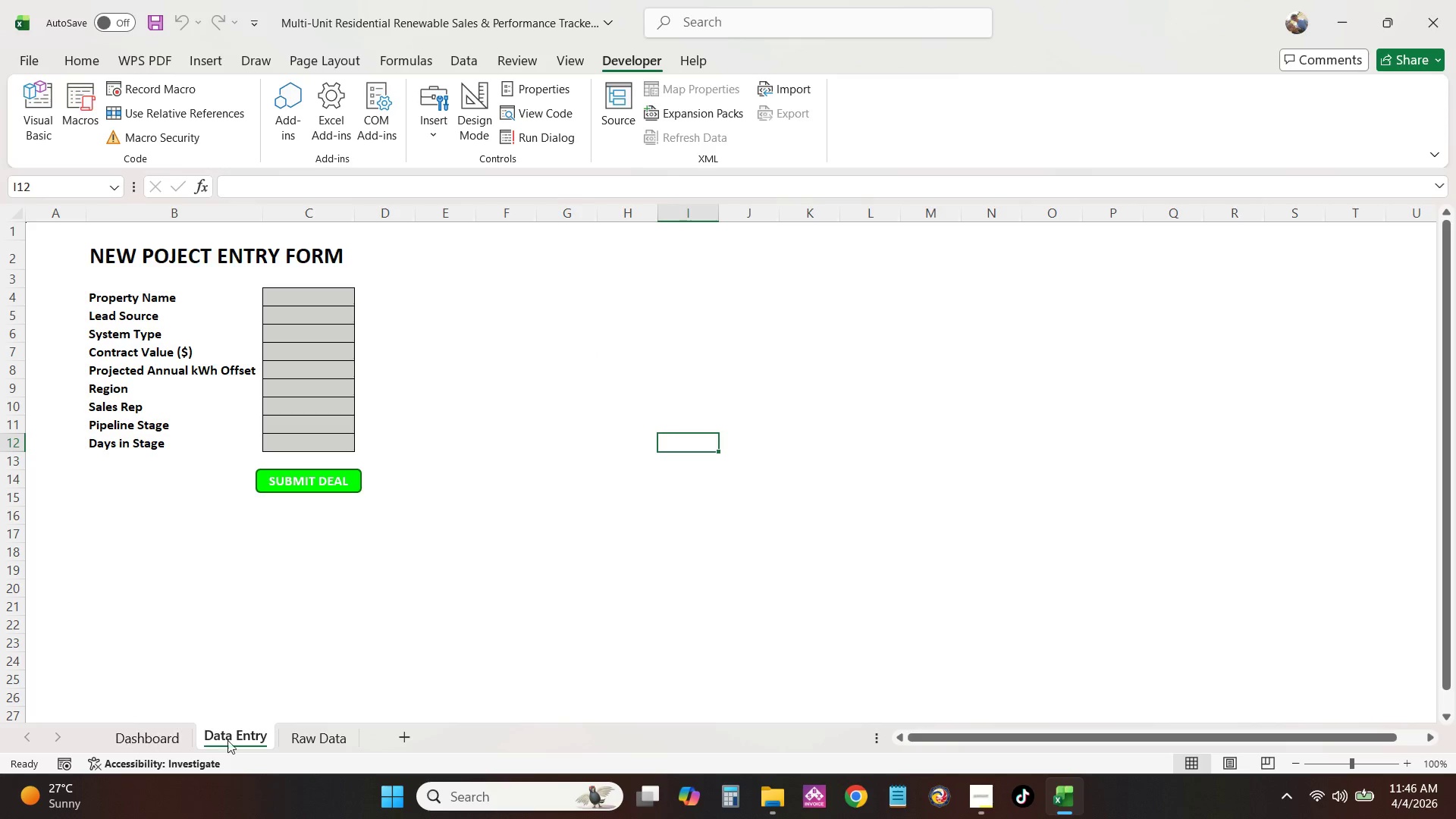 
left_click([290, 746])
 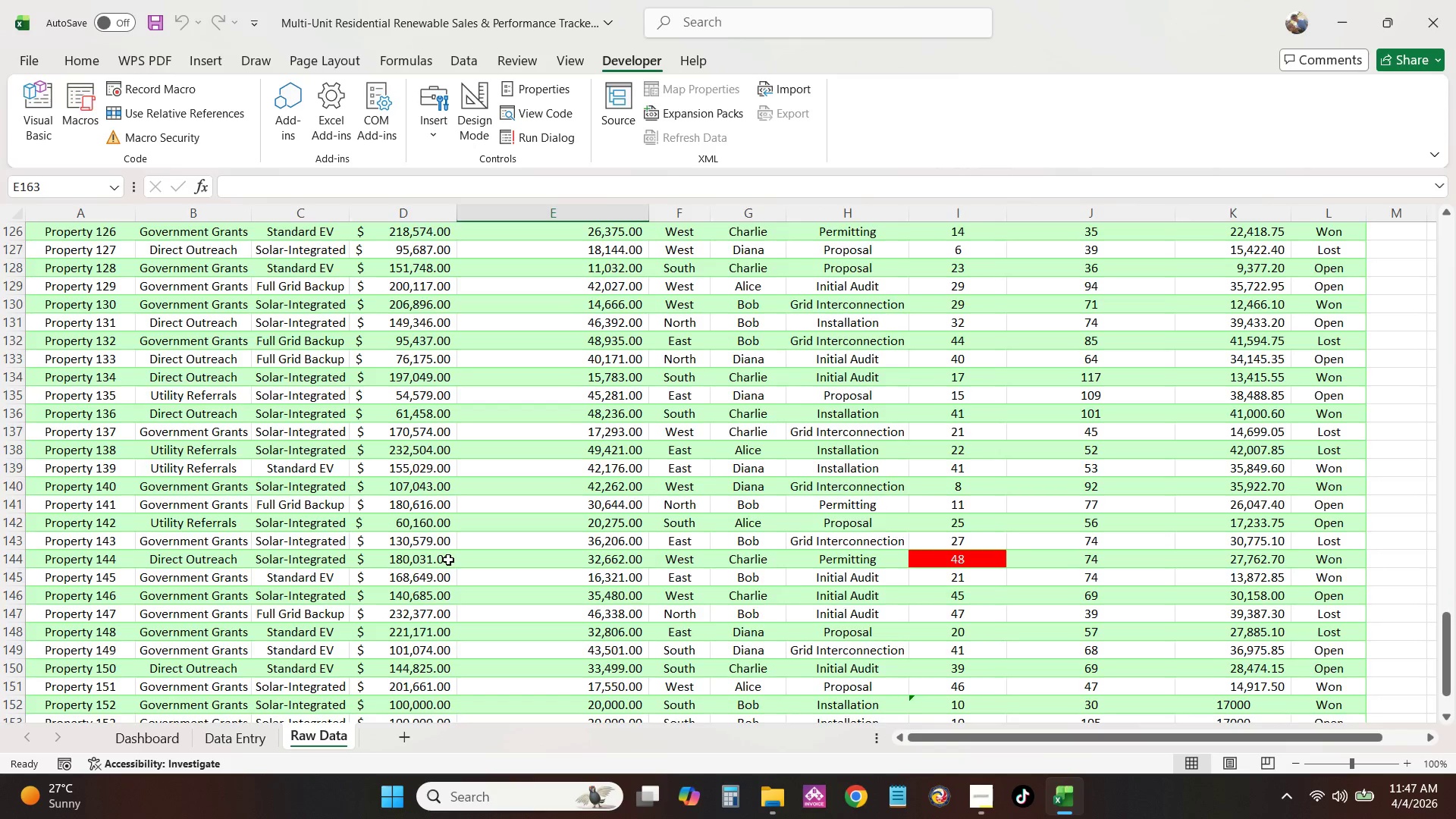 
scroll: coordinate [452, 560], scroll_direction: down, amount: 5.0
 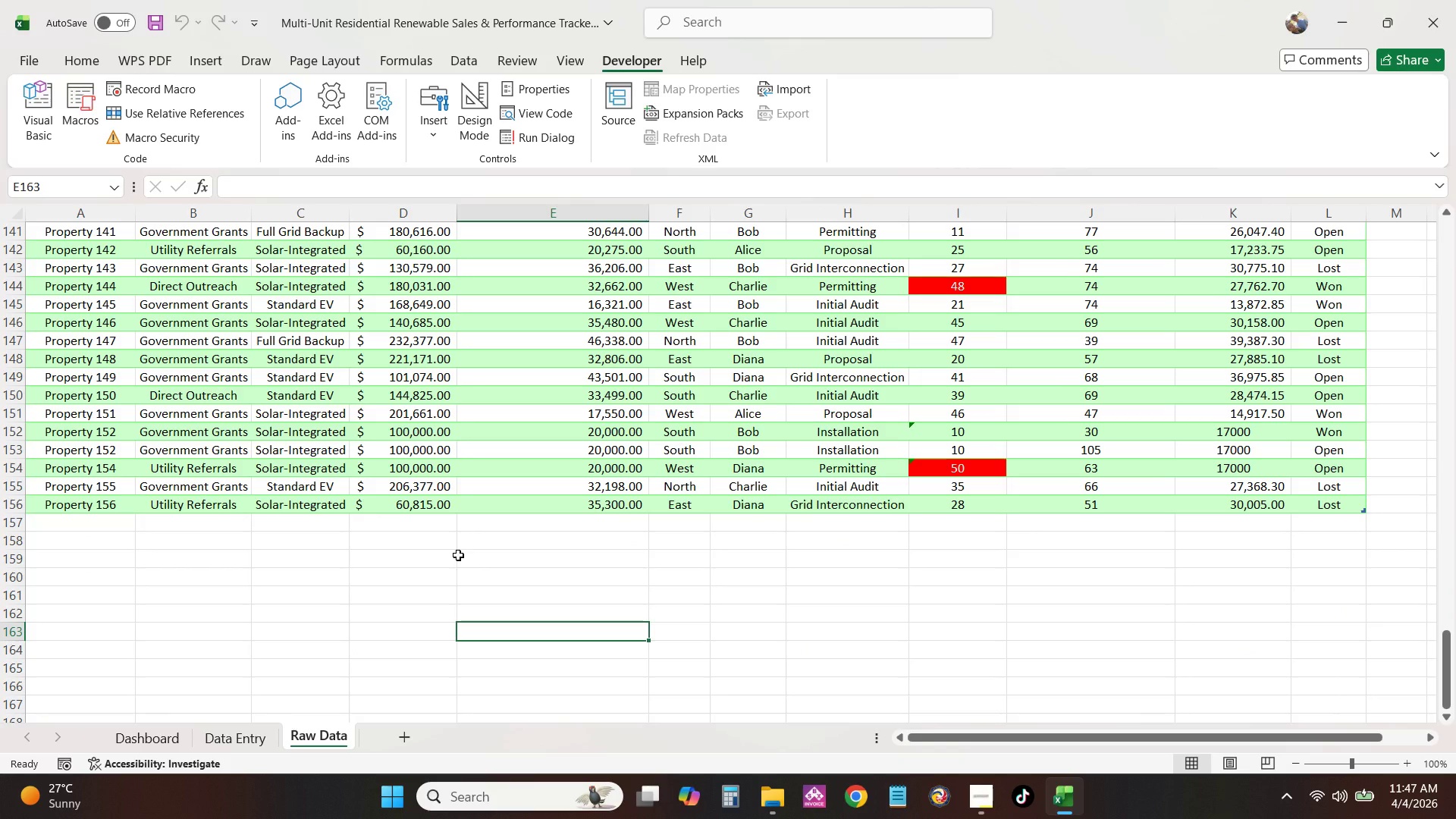 
wait(61.67)
 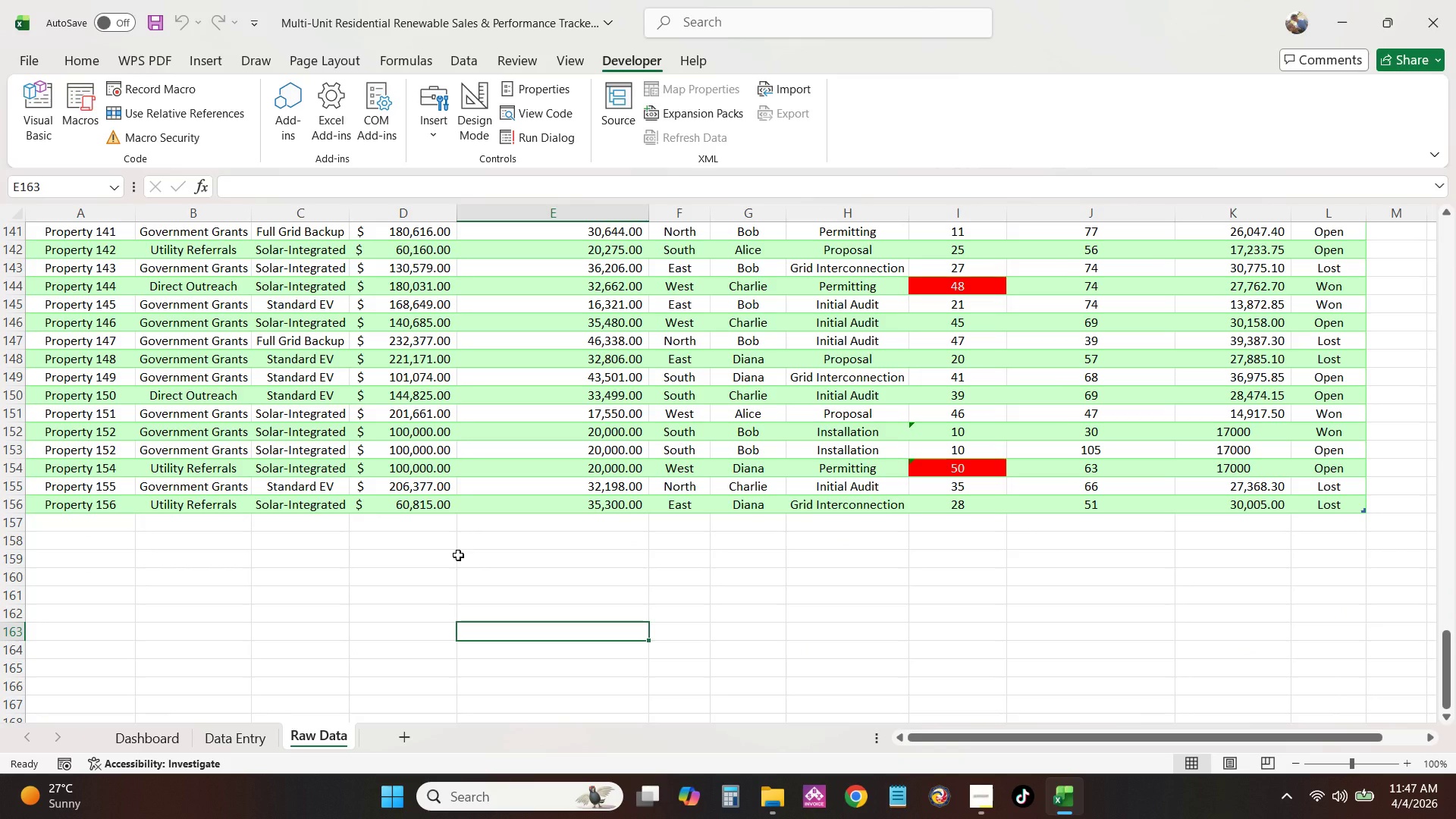 
left_click([32, 120])
 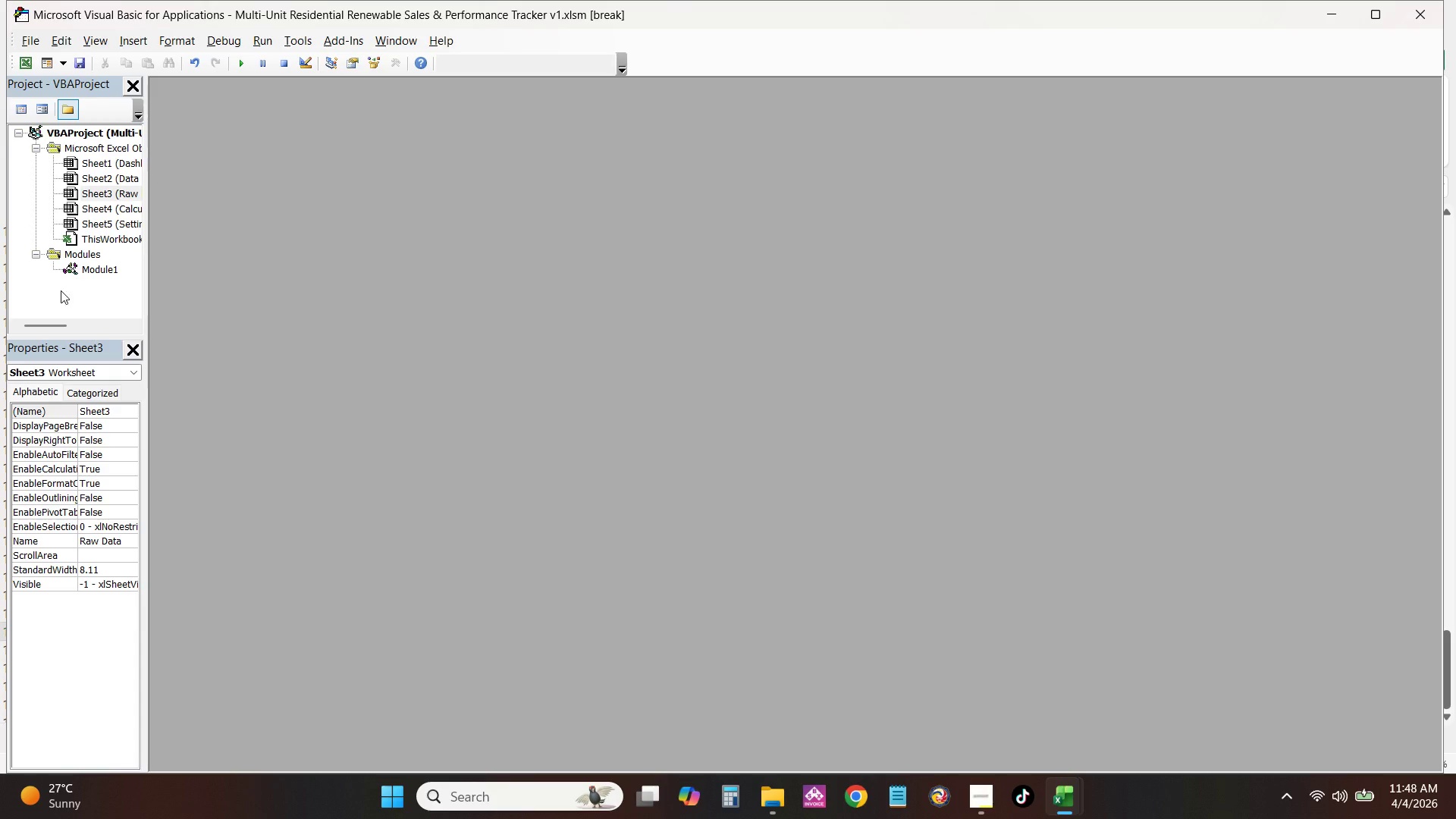 
left_click([88, 261])
 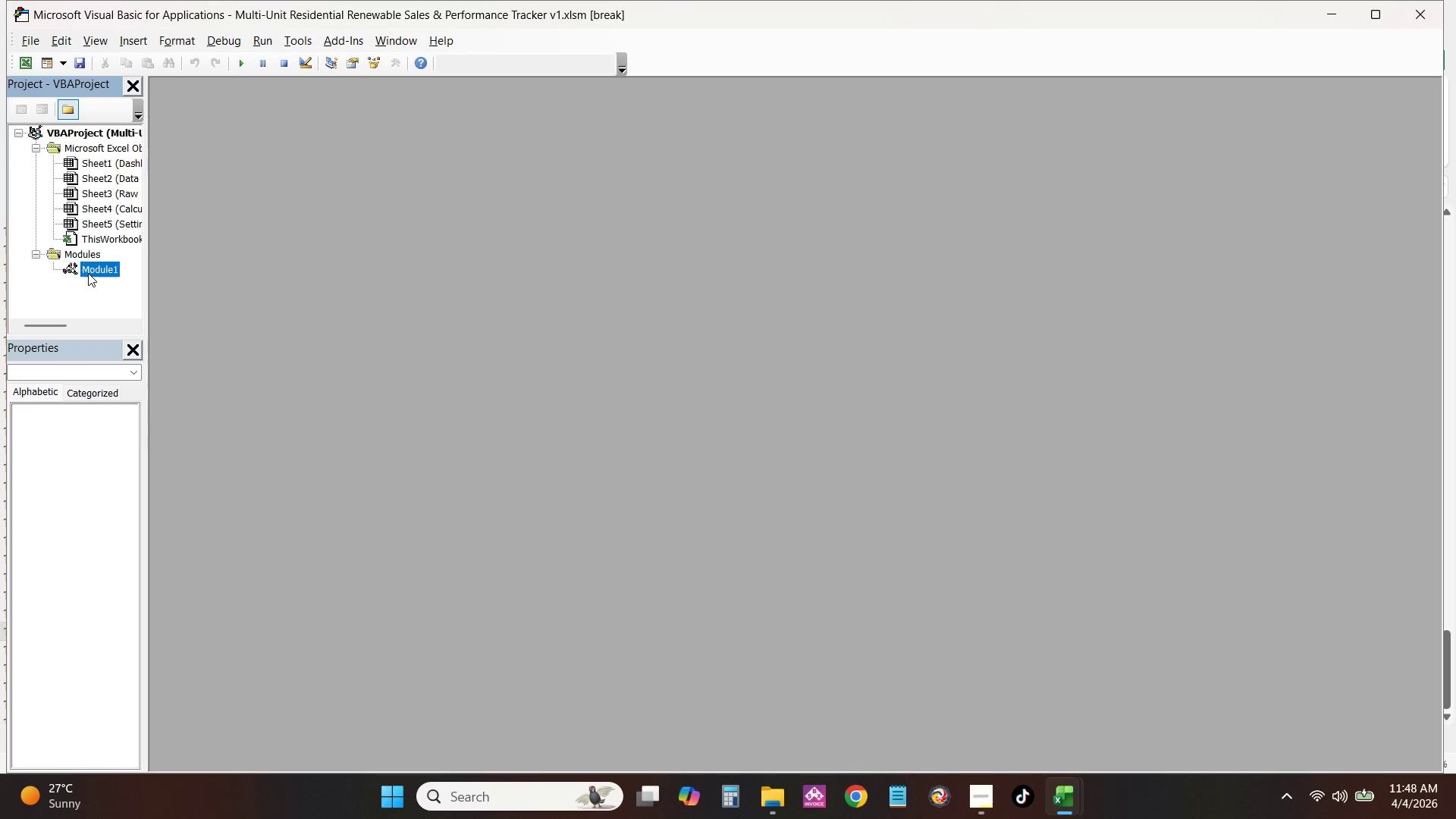 
triple_click([89, 268])
 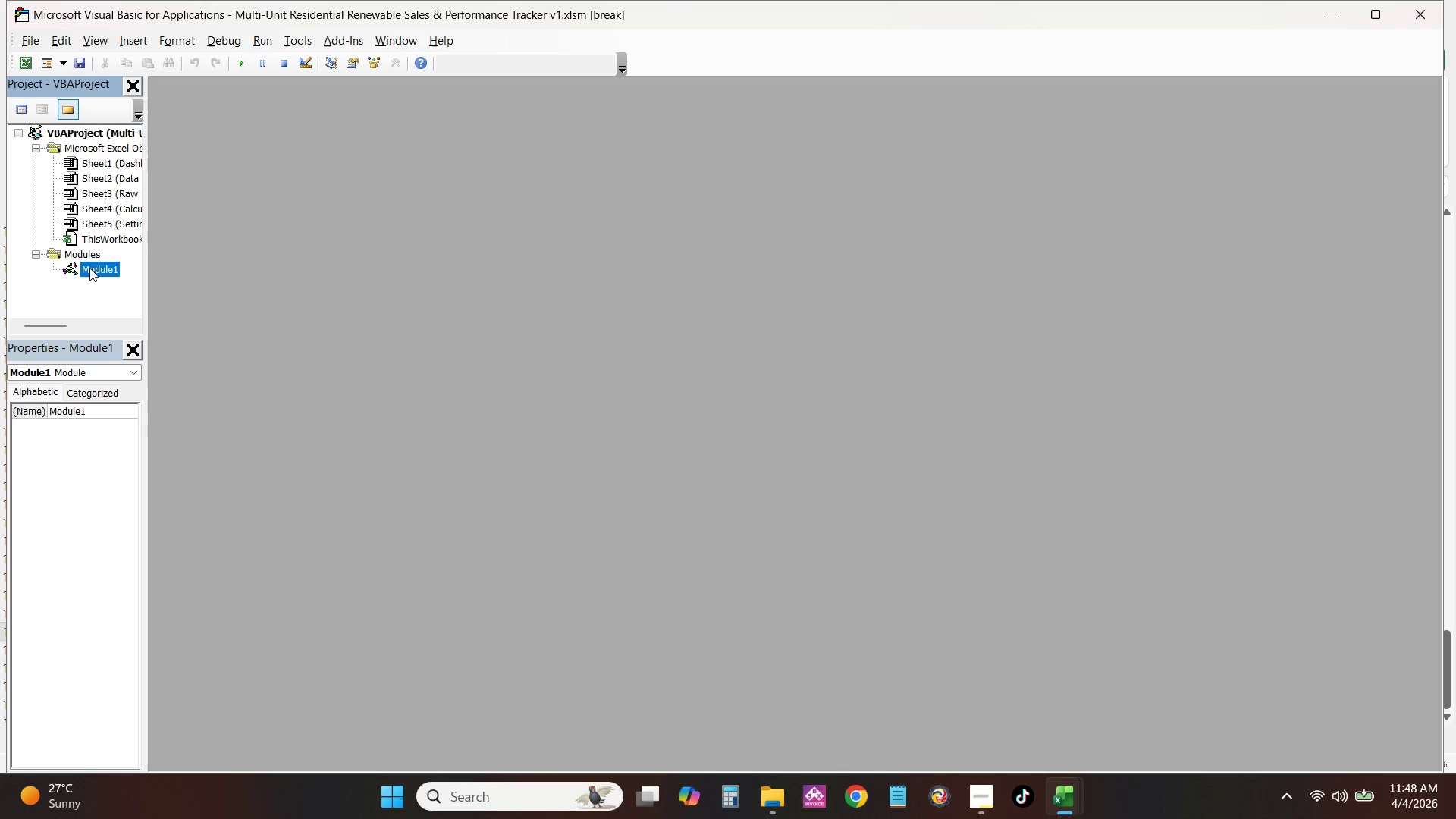 
triple_click([89, 268])
 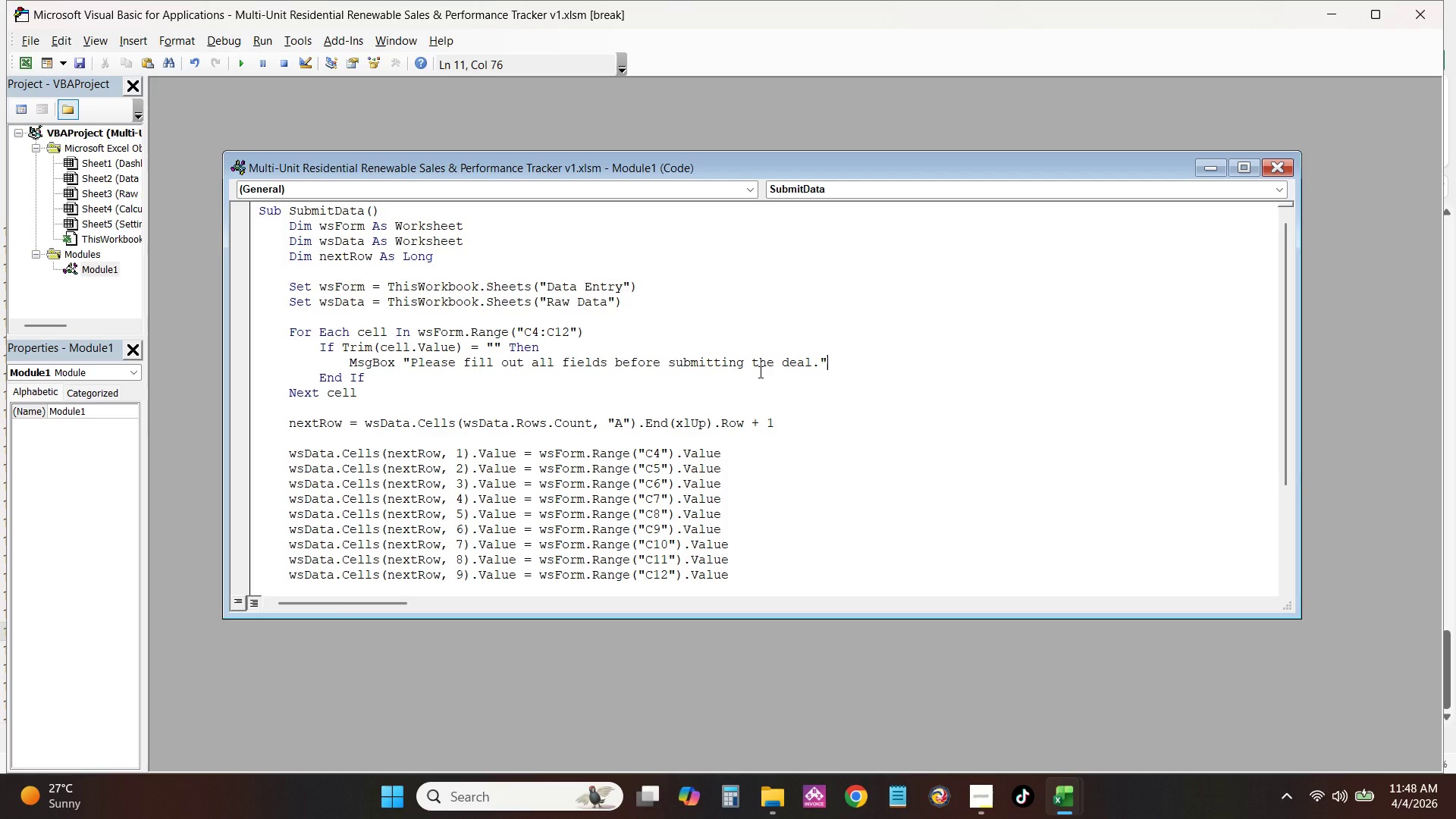 
wait(7.81)
 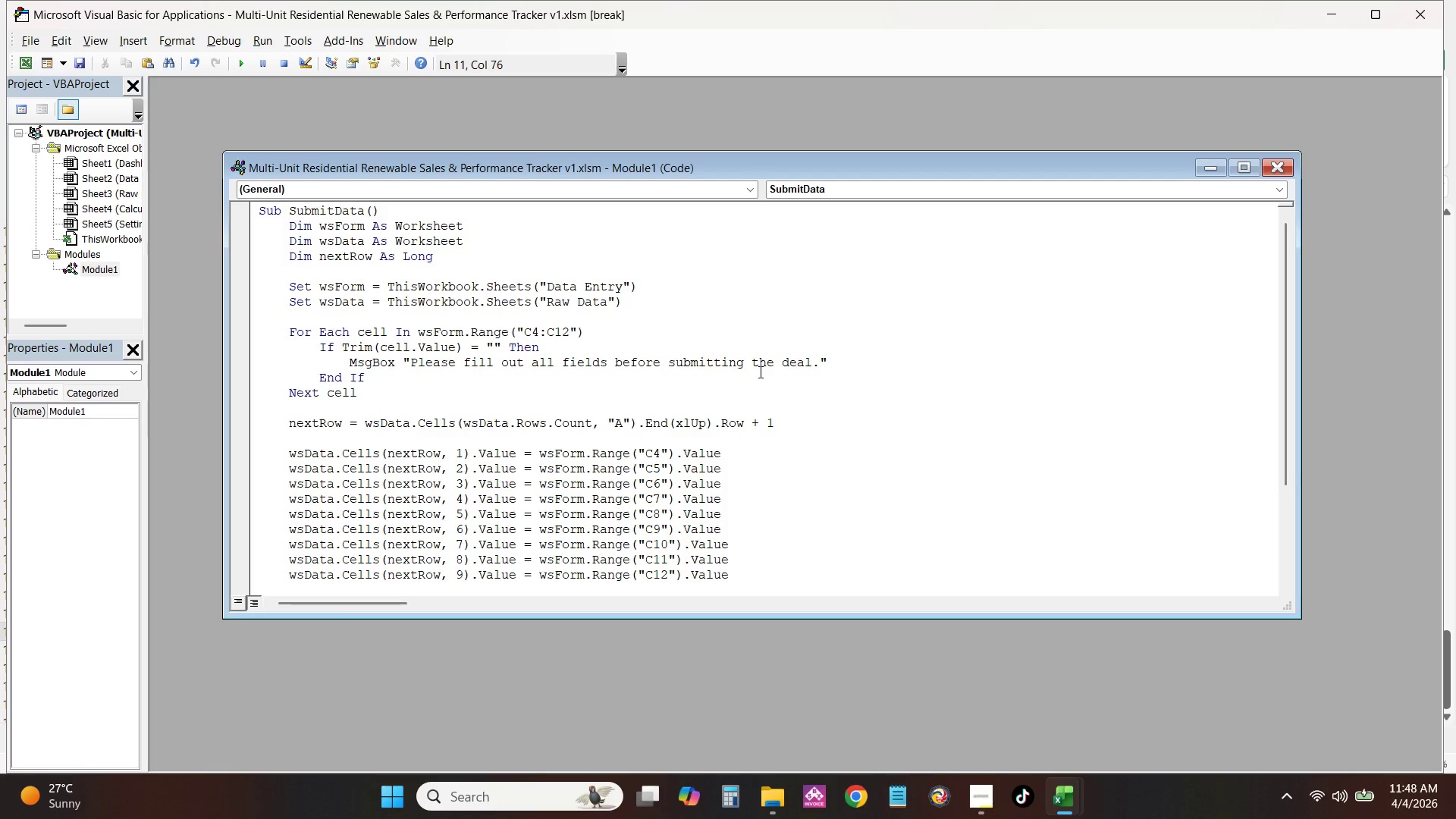 
key(NumpadEnter)
type(Exit Sub)
 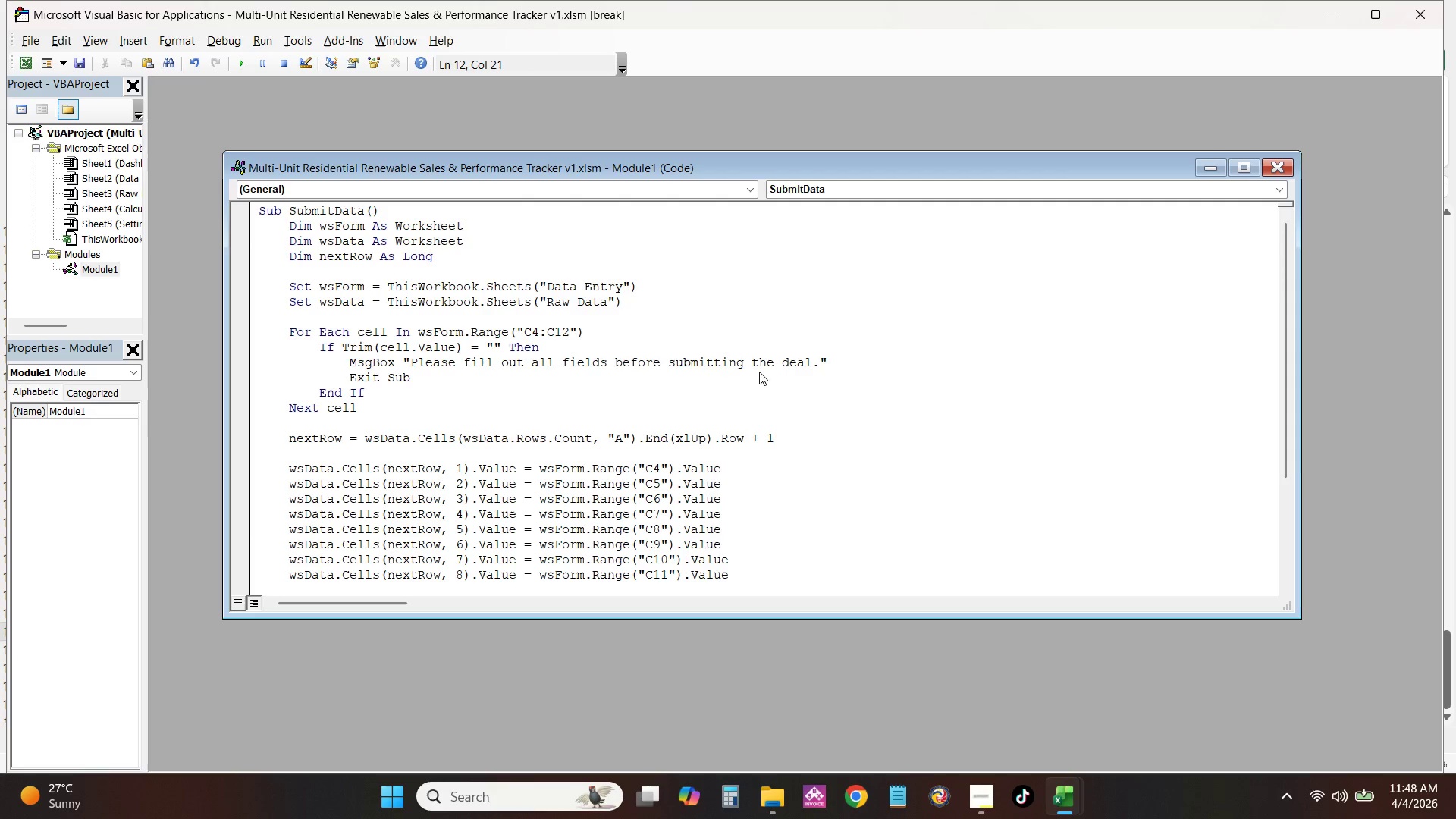 
left_click([1286, 165])
 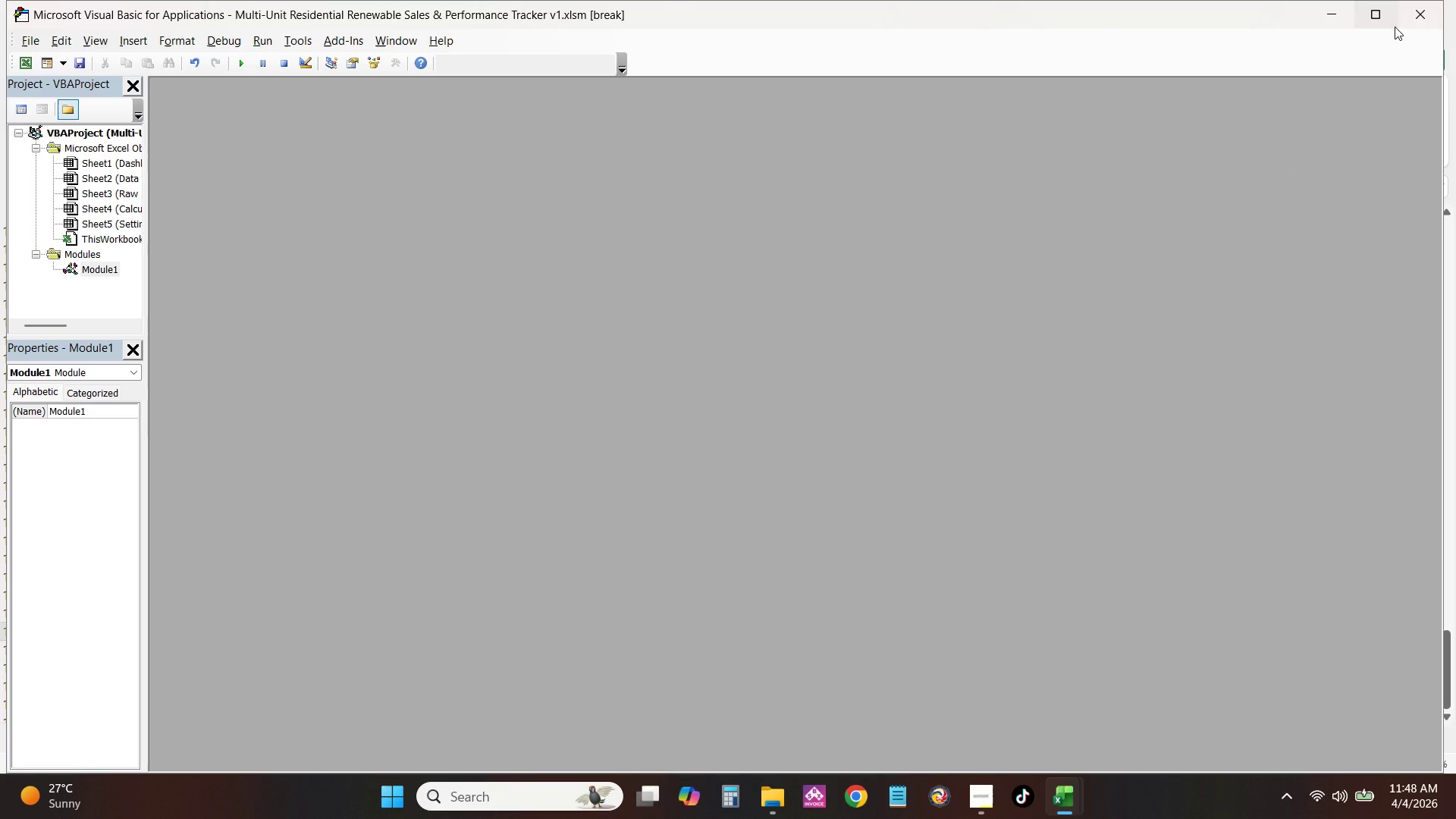 
left_click([1403, 21])
 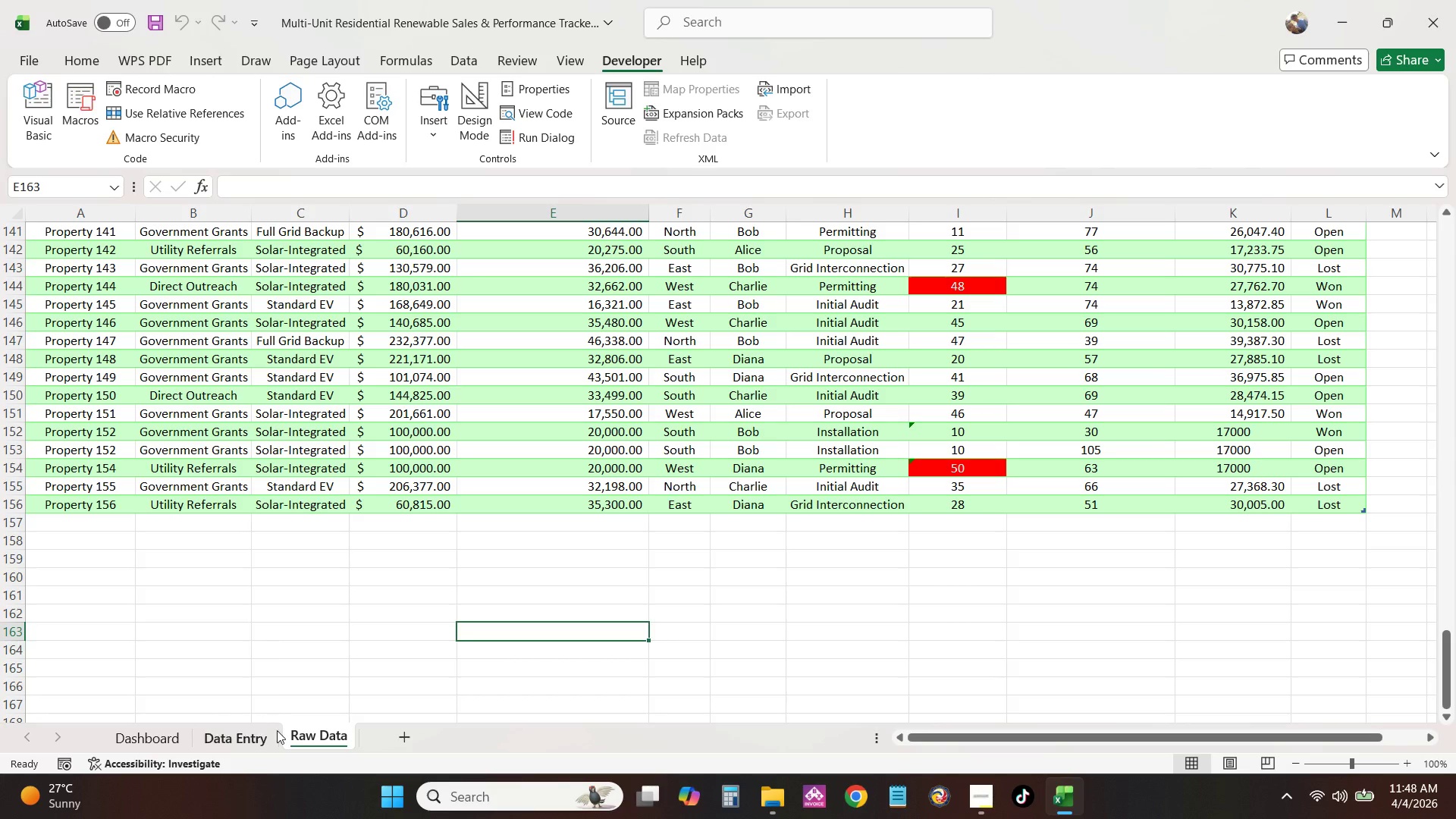 
left_click([262, 739])
 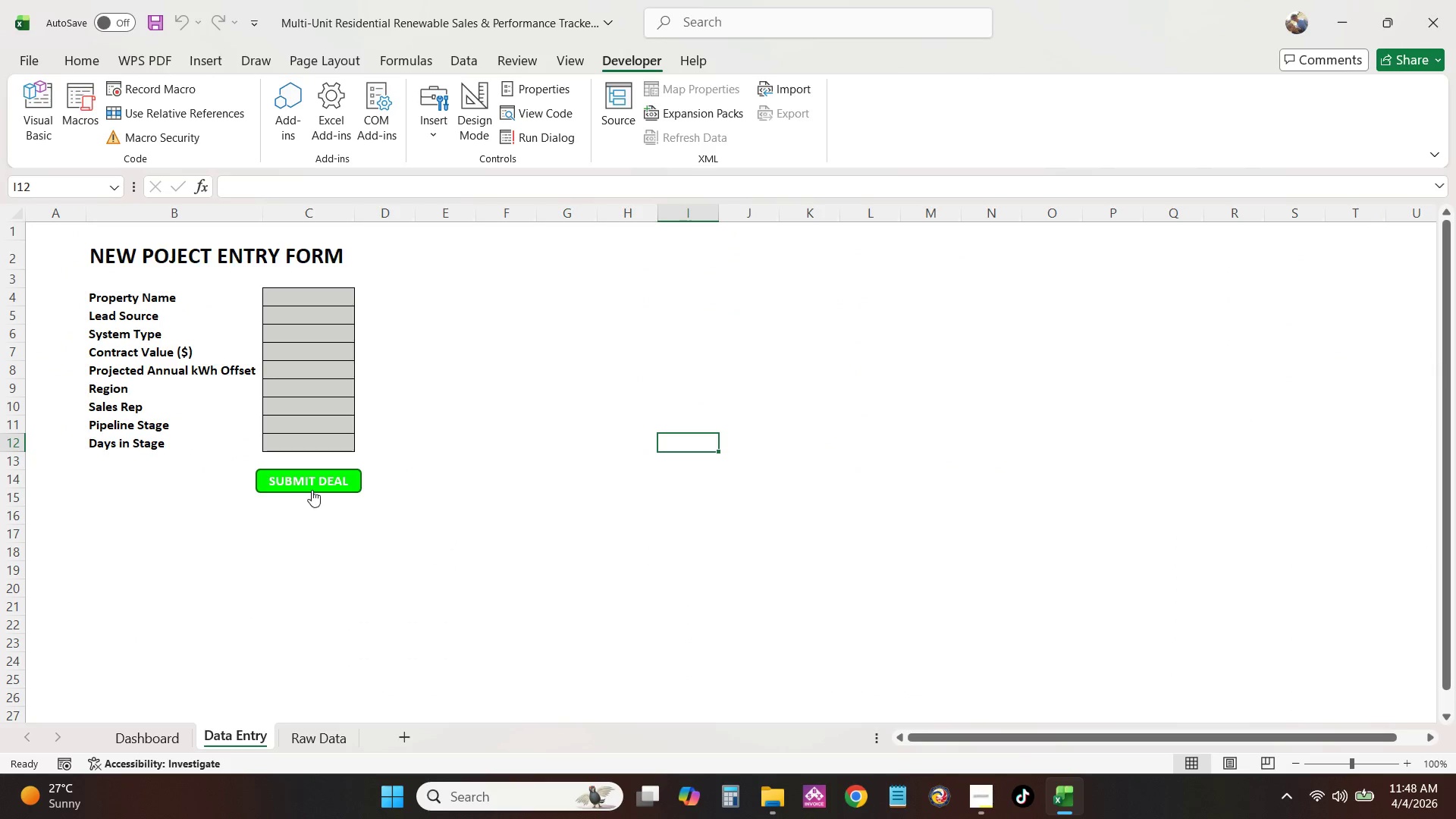 
left_click([313, 489])
 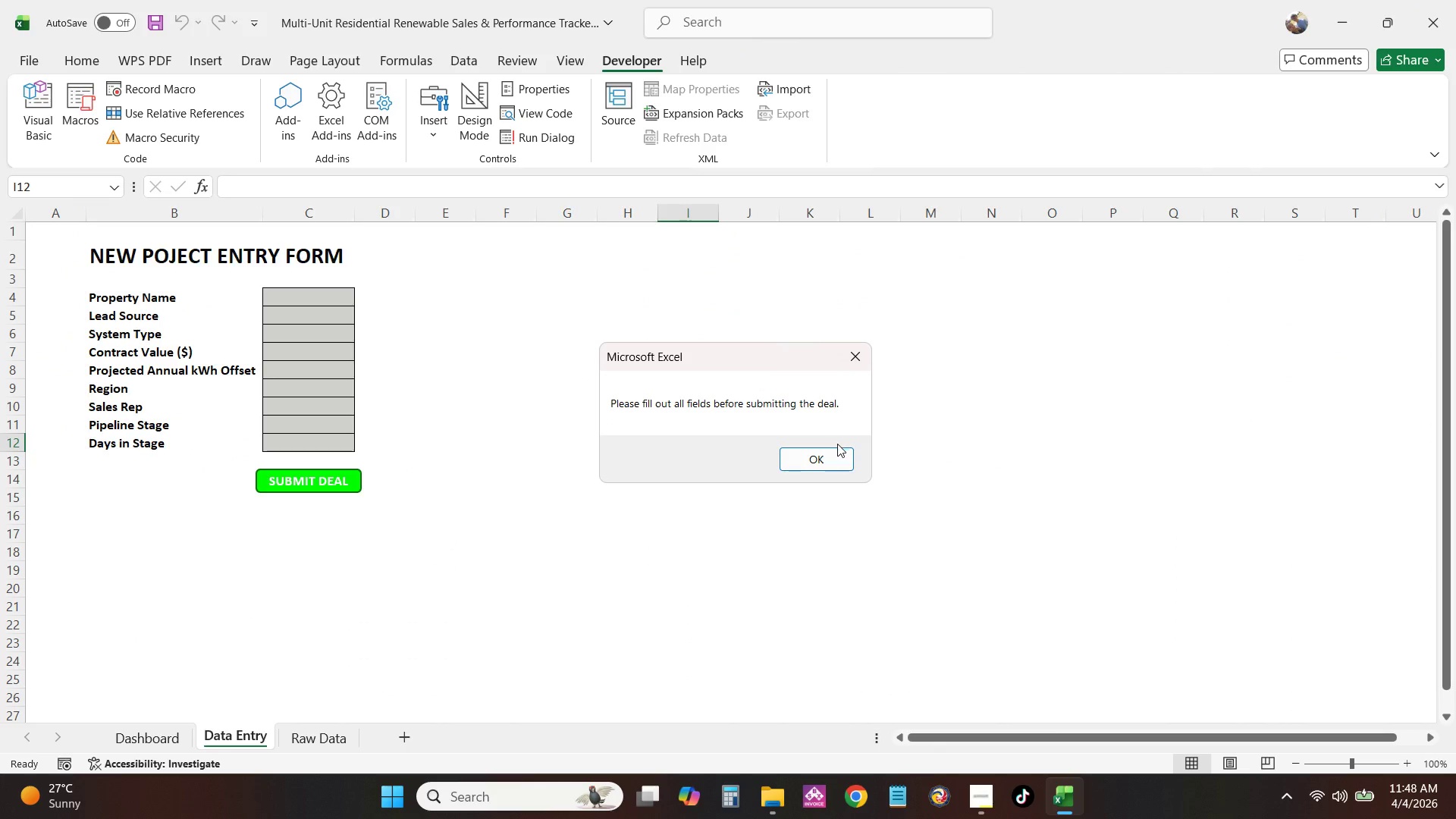 
left_click([825, 460])
 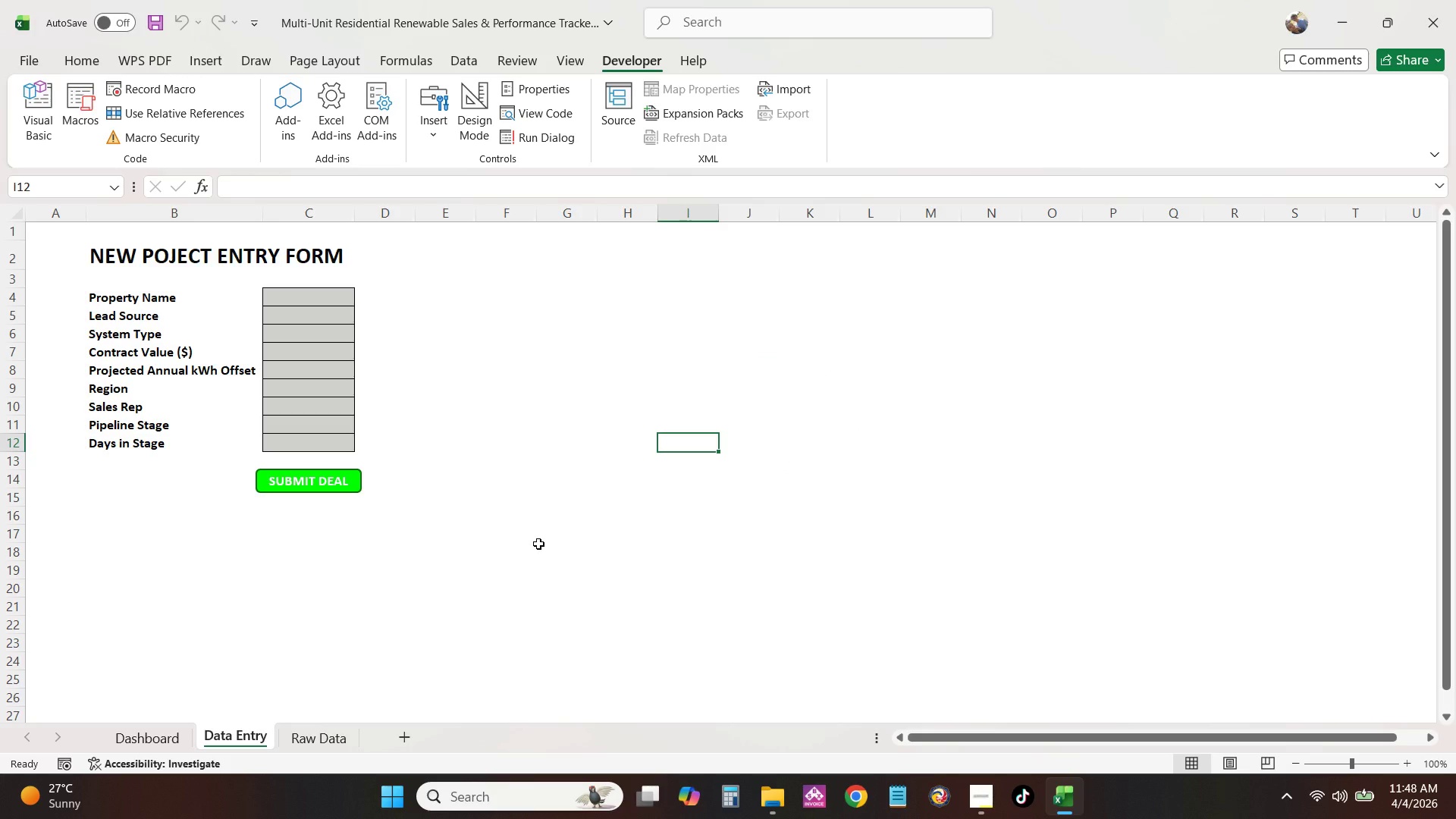 
wait(6.38)
 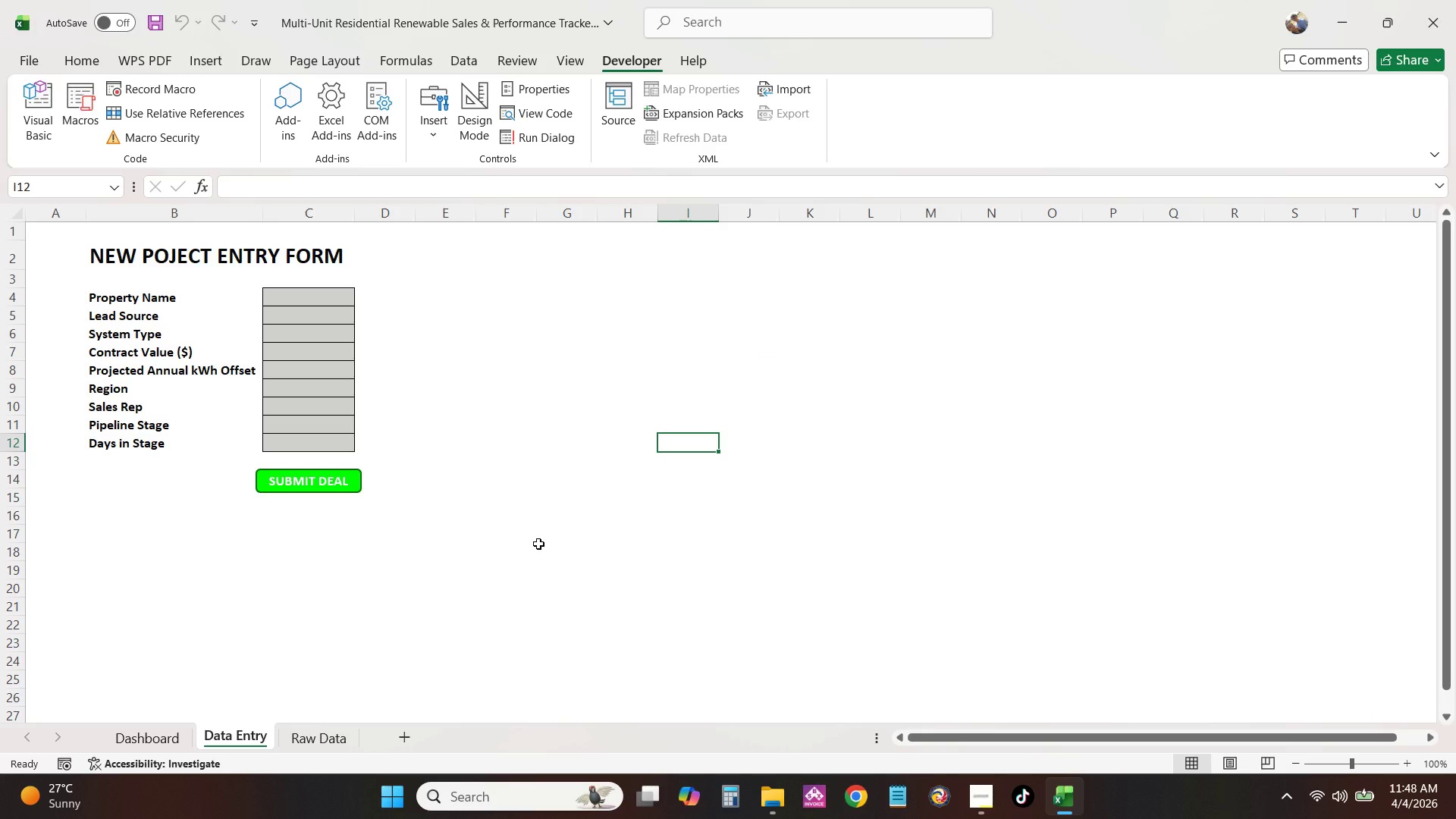 
left_click([331, 726])
 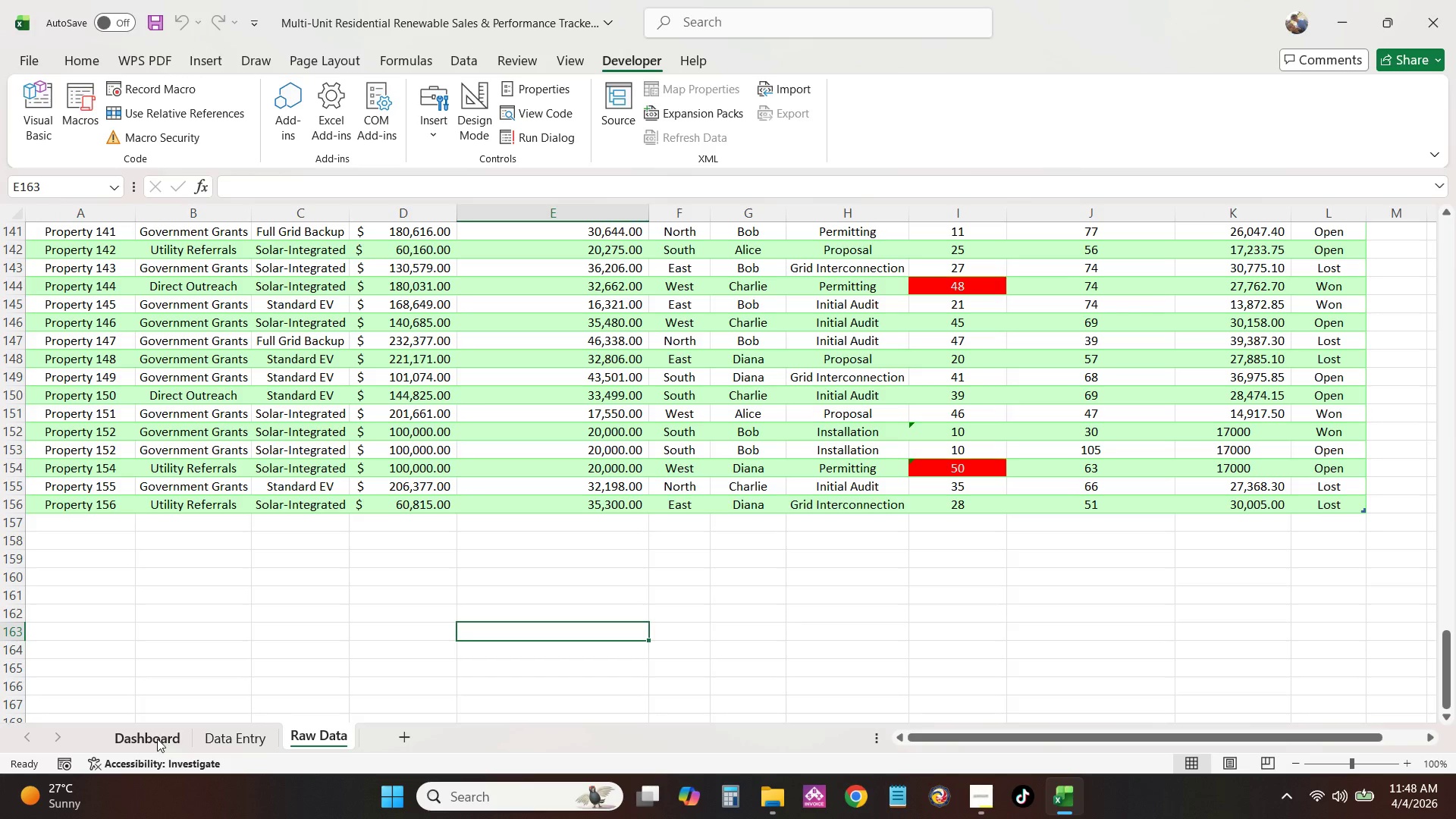 
left_click([157, 739])
 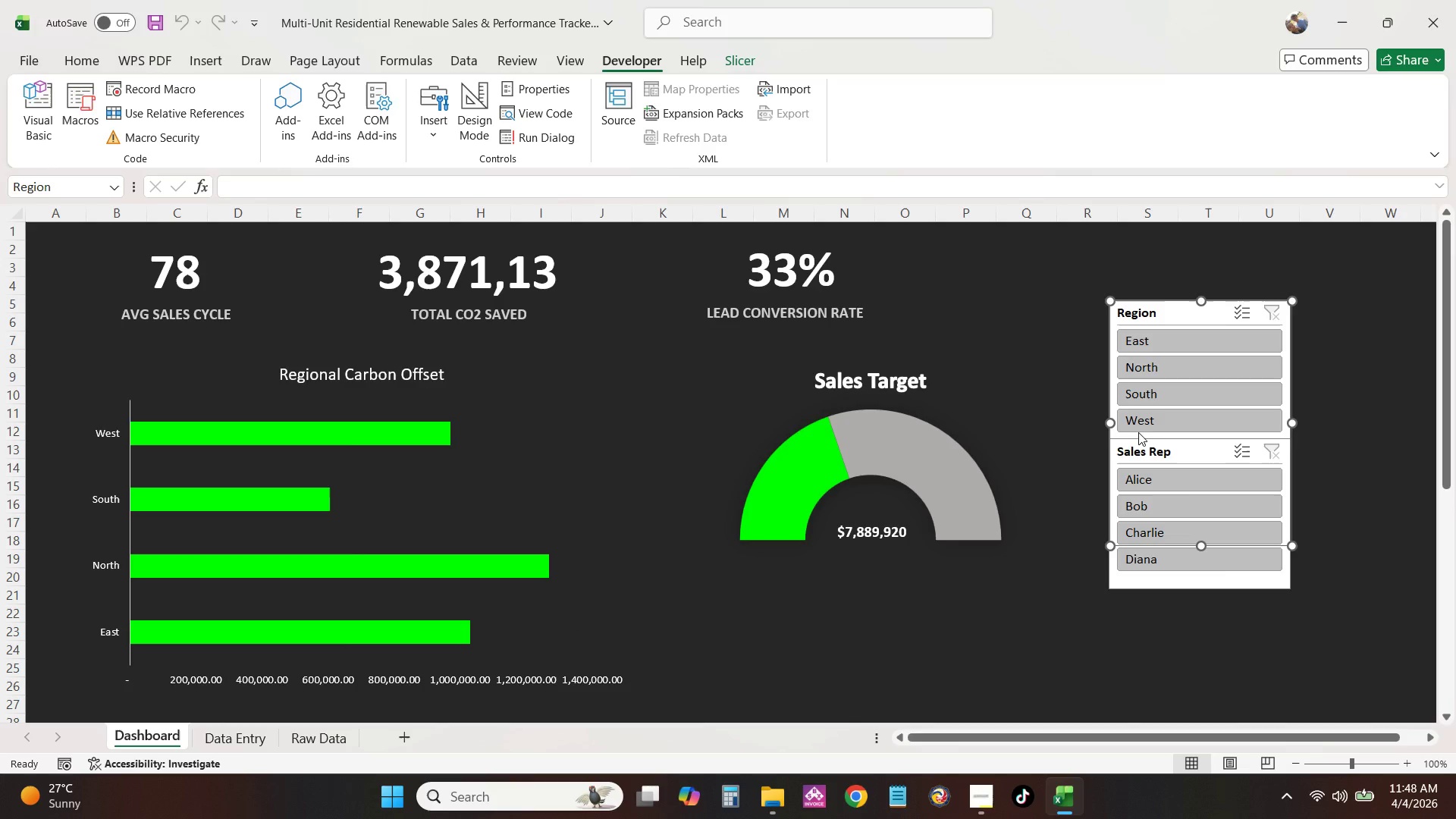 
left_click([1198, 497])
 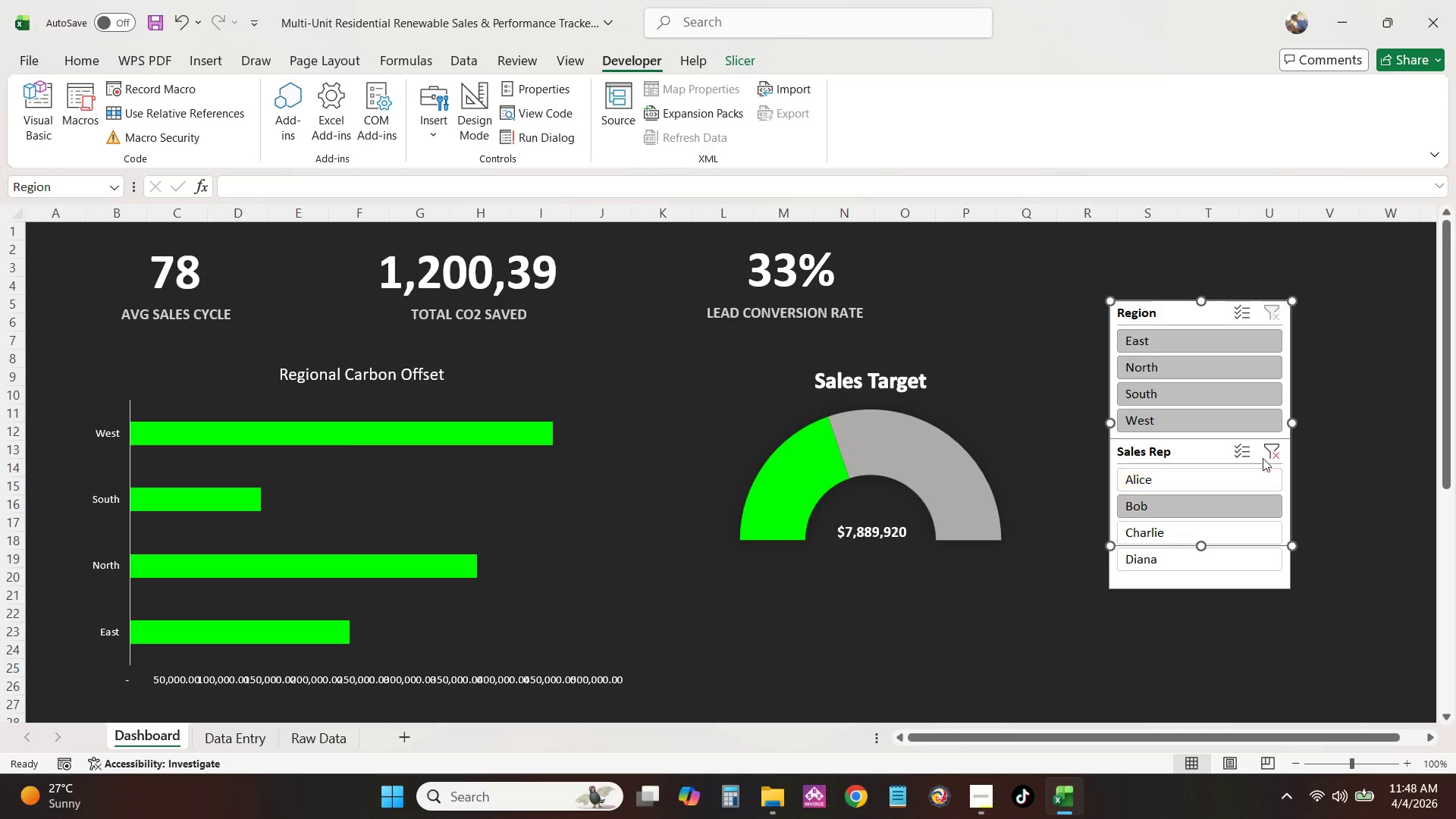 
left_click([1266, 451])
 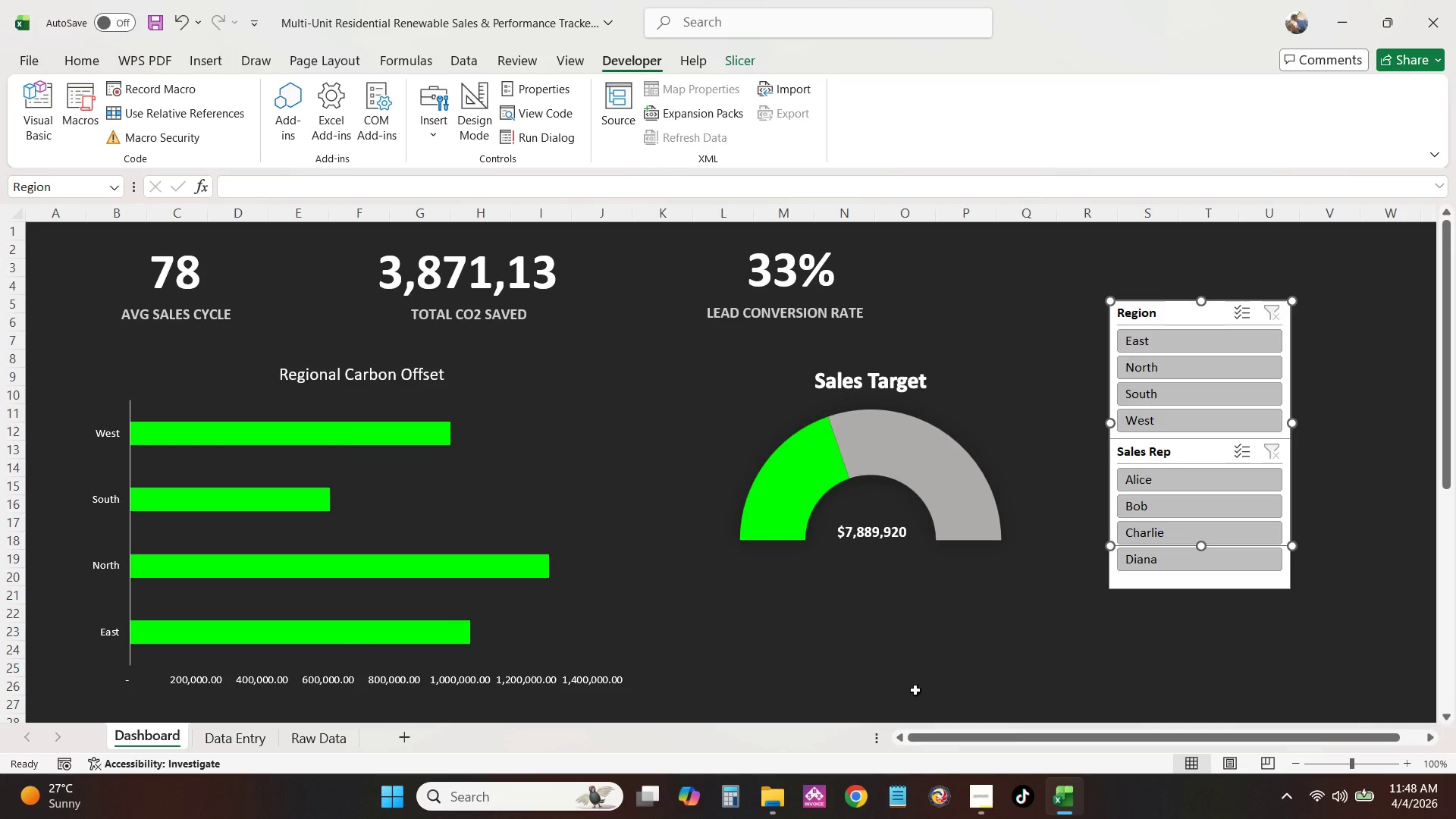 
left_click([904, 693])
 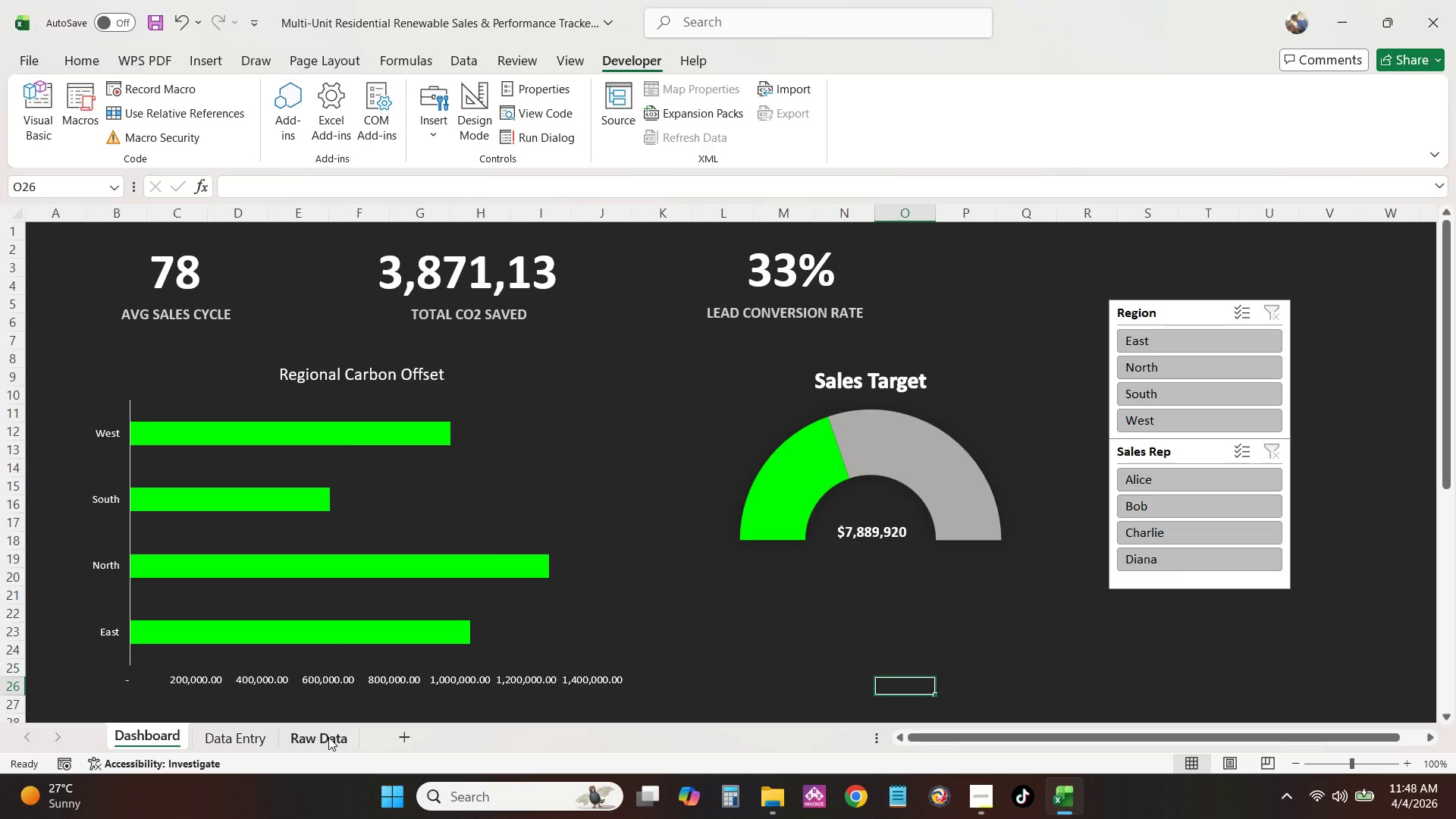 
wait(5.12)
 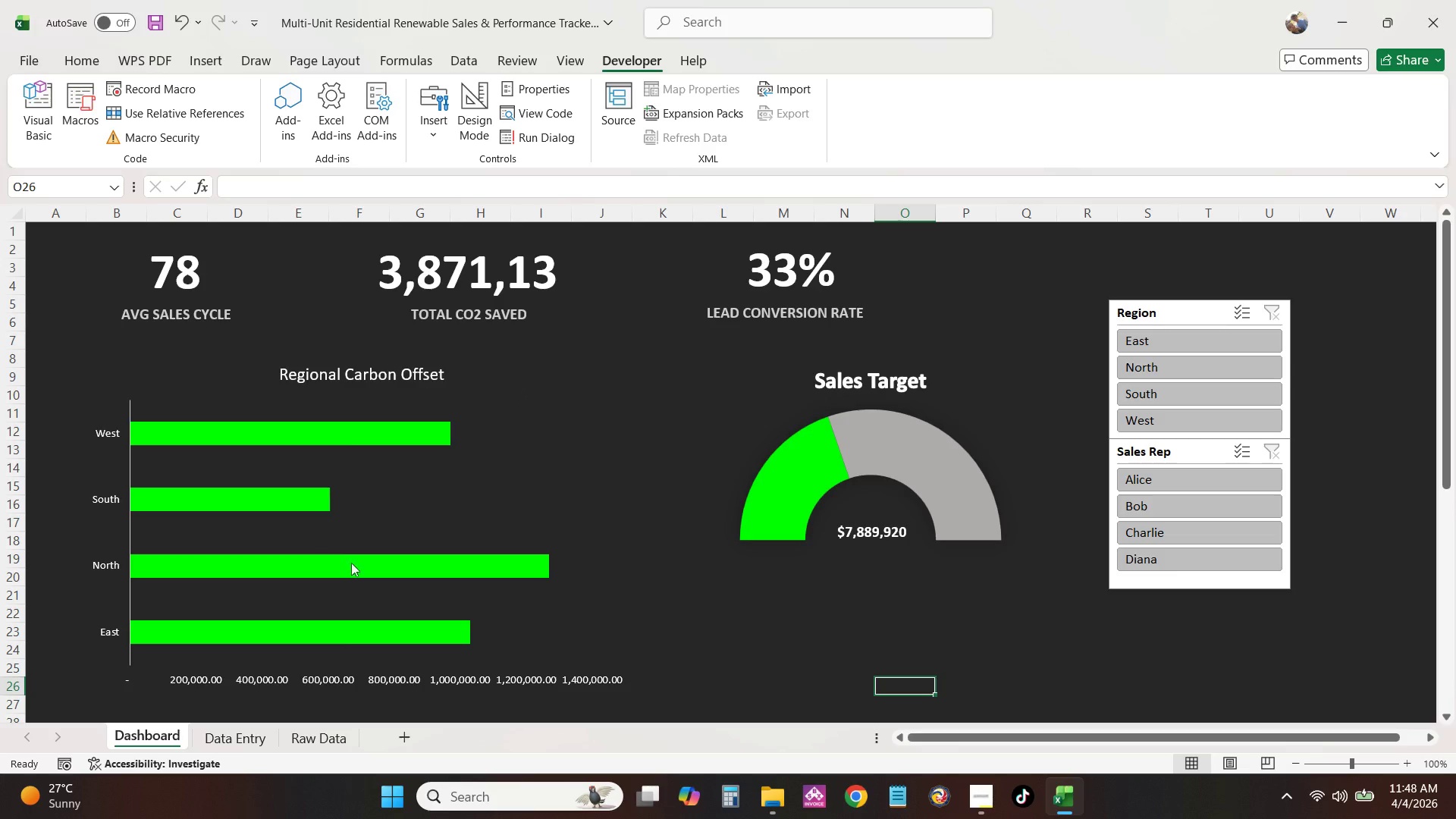 
left_click([984, 800])